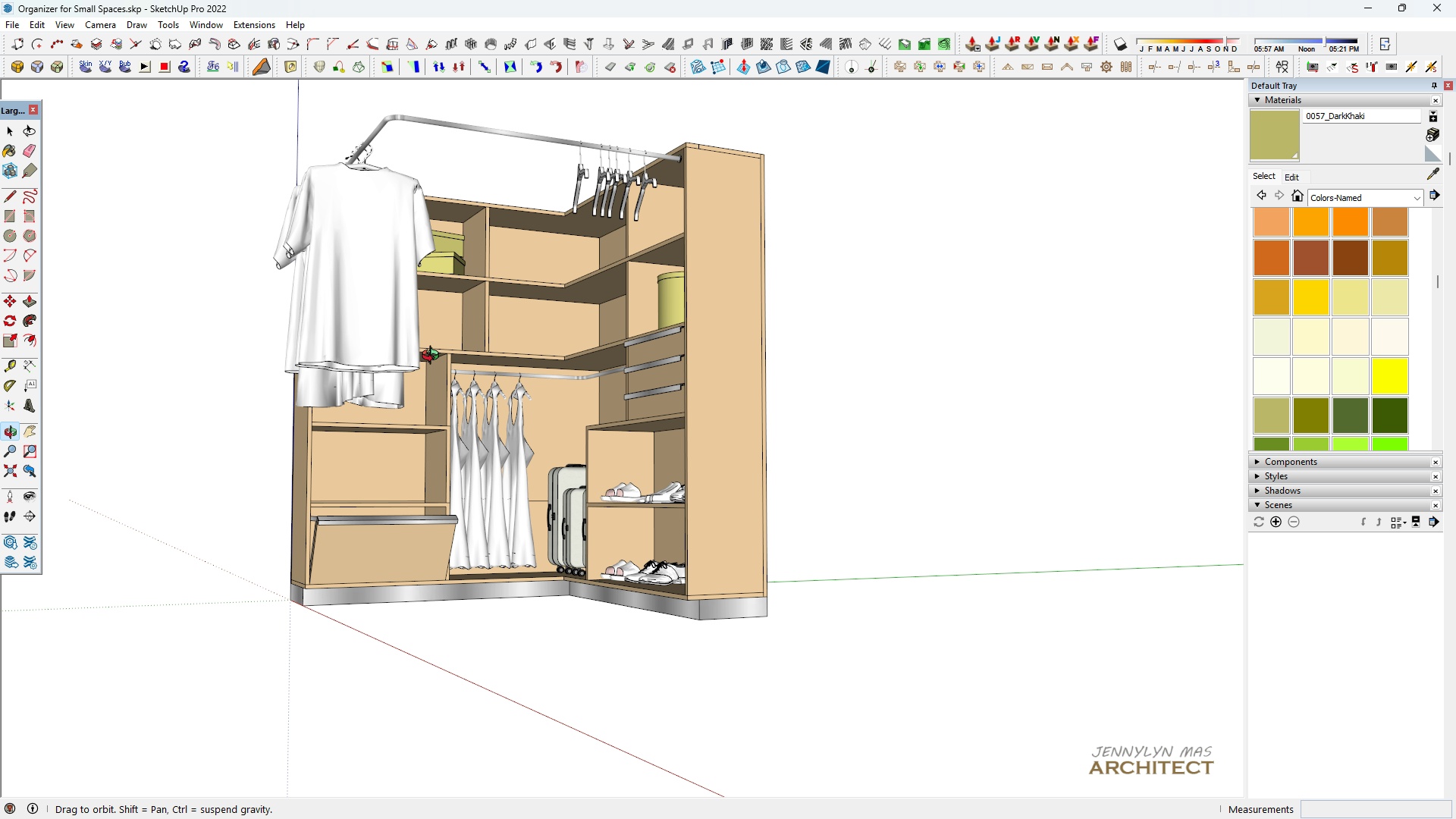 
key(Control+ControlLeft)
 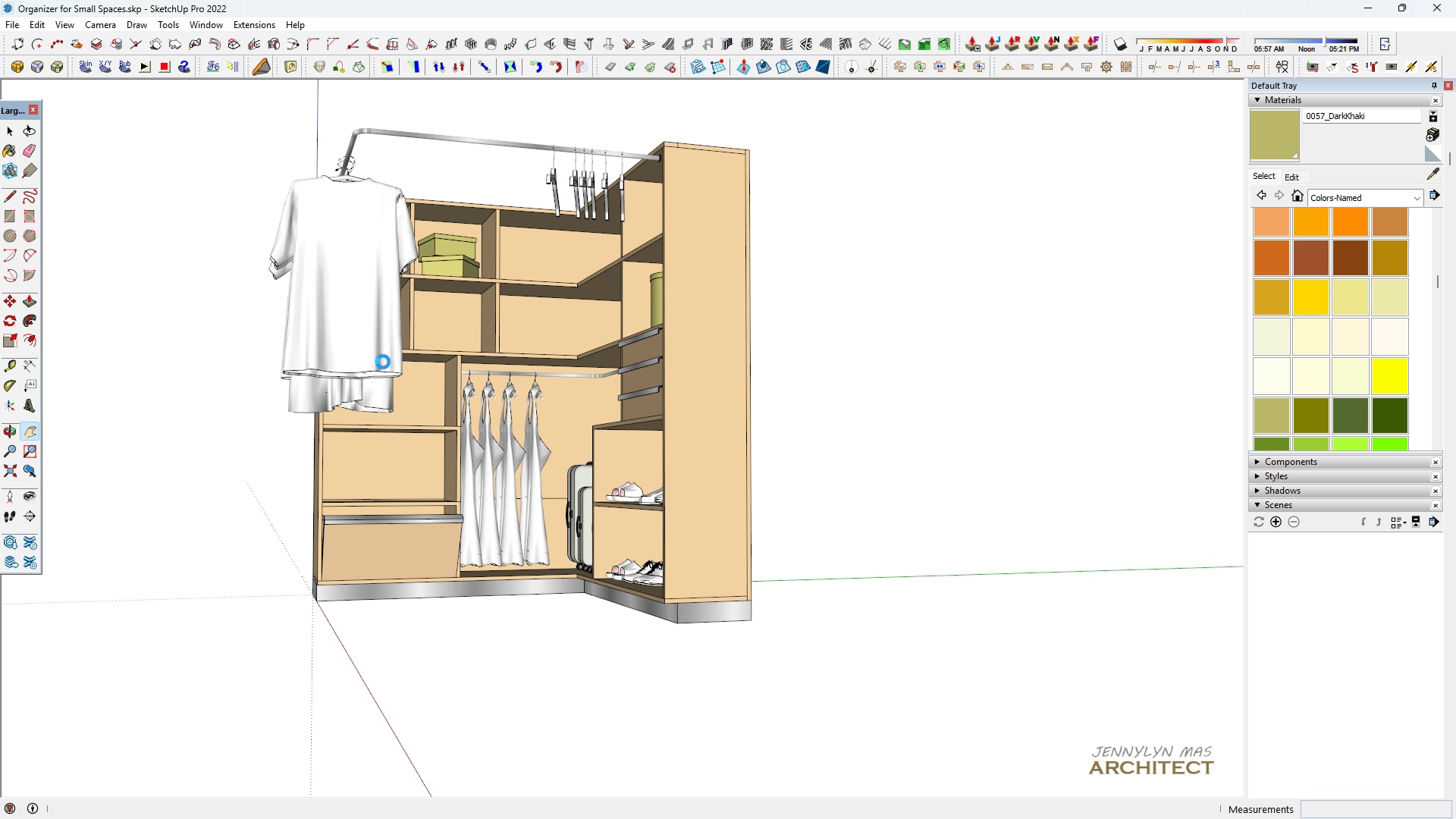 
key(Control+S)
 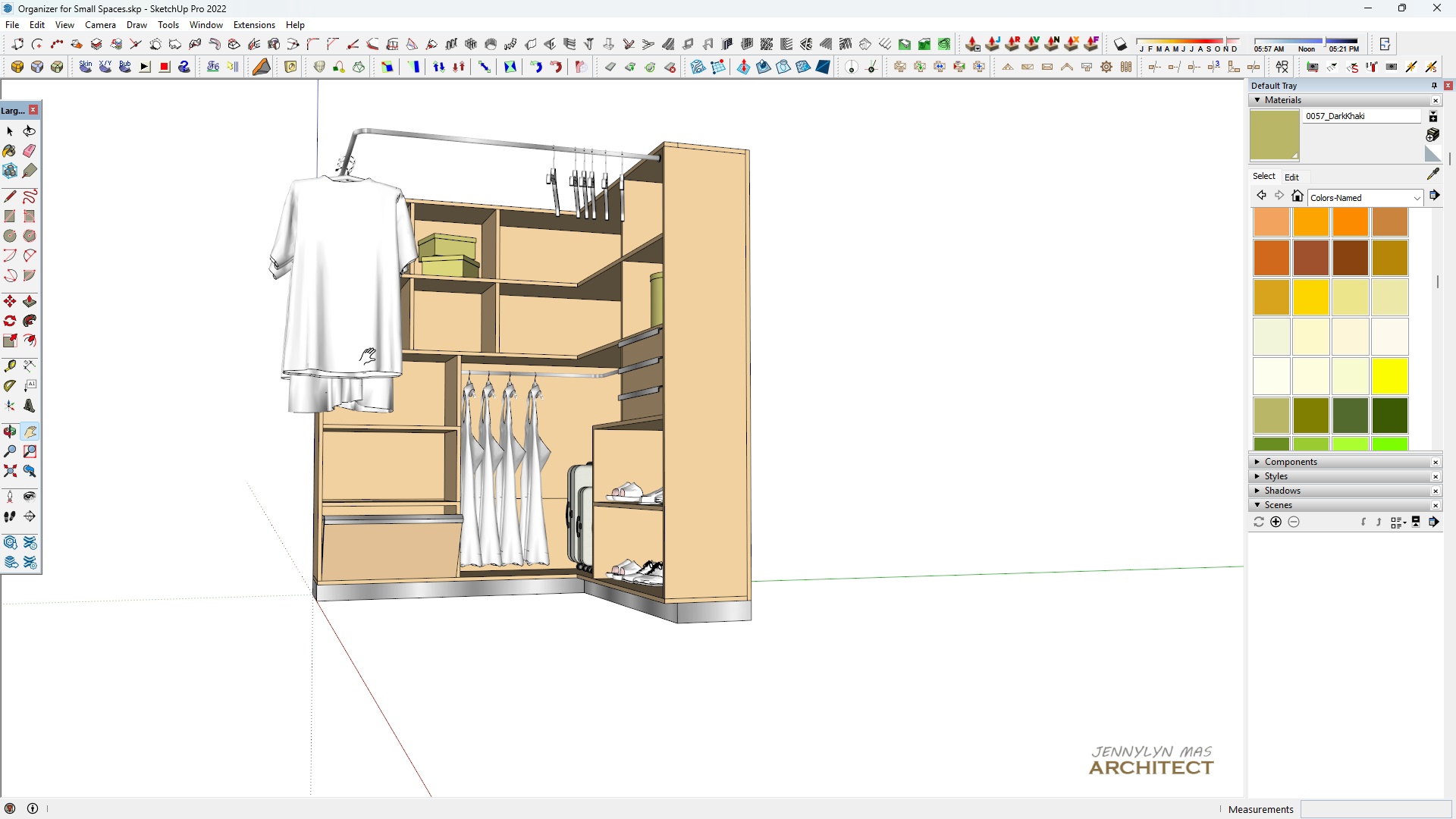 
wait(12.36)
 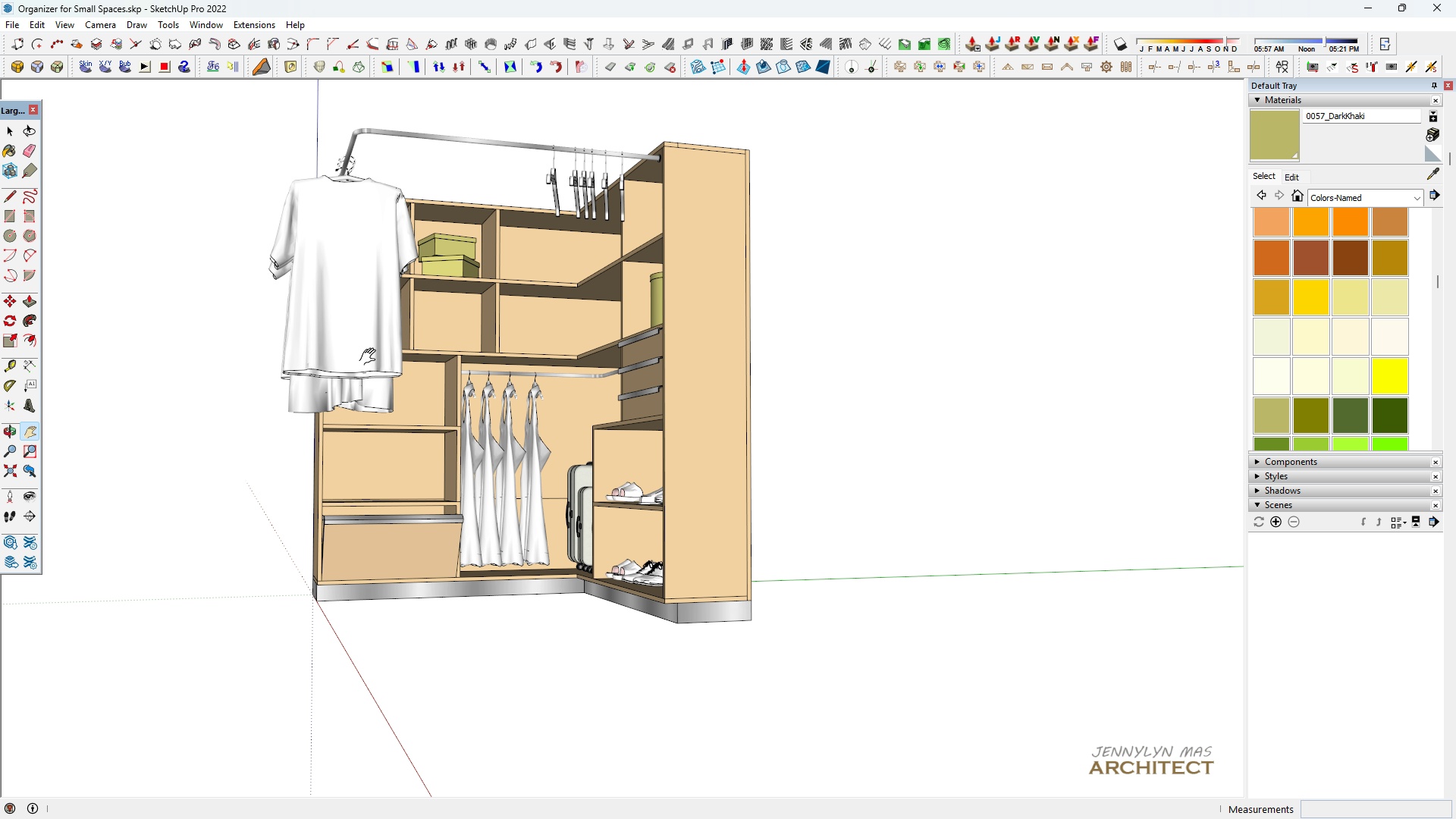 
key(Space)
 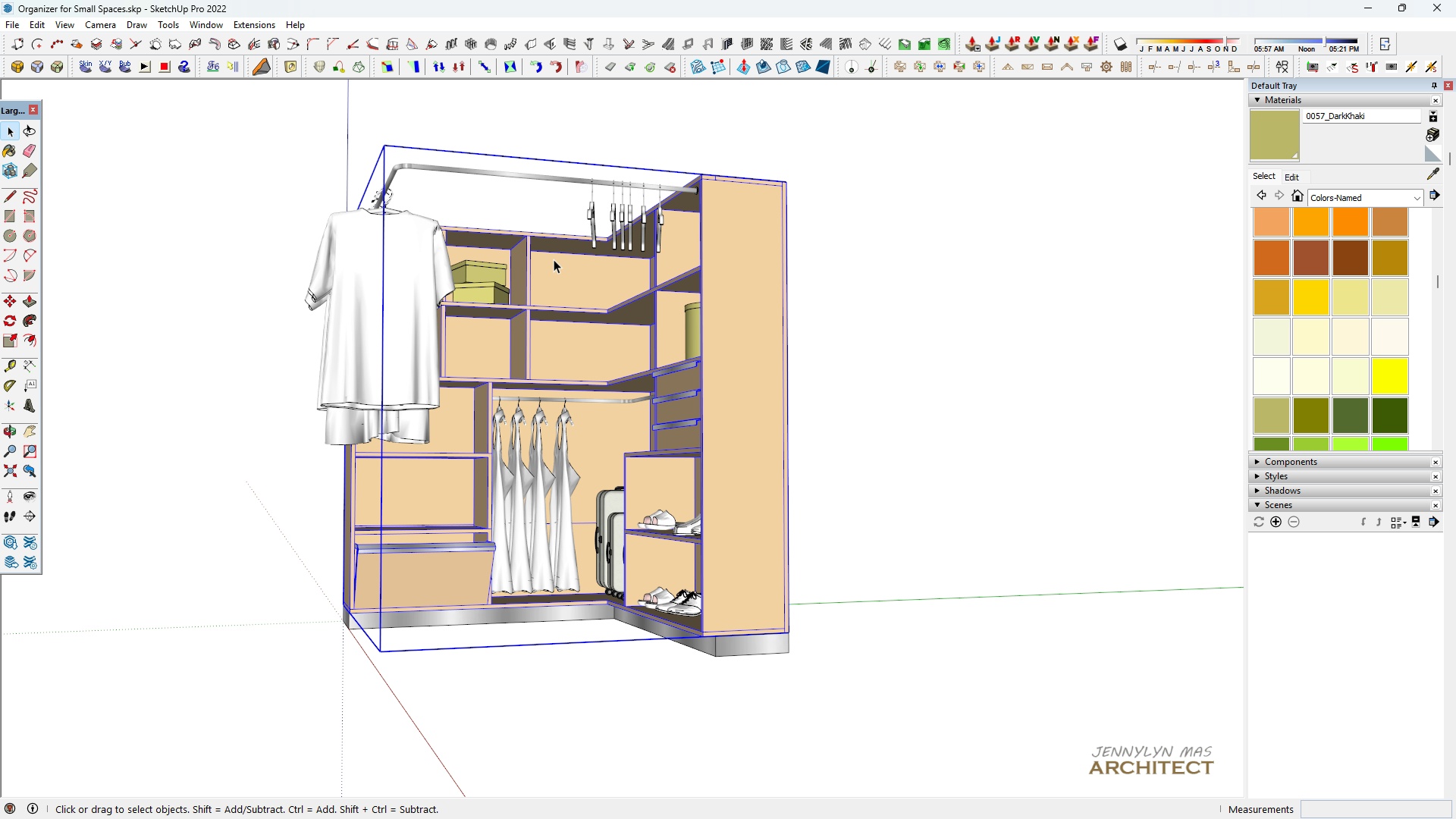 
left_click([554, 259])
 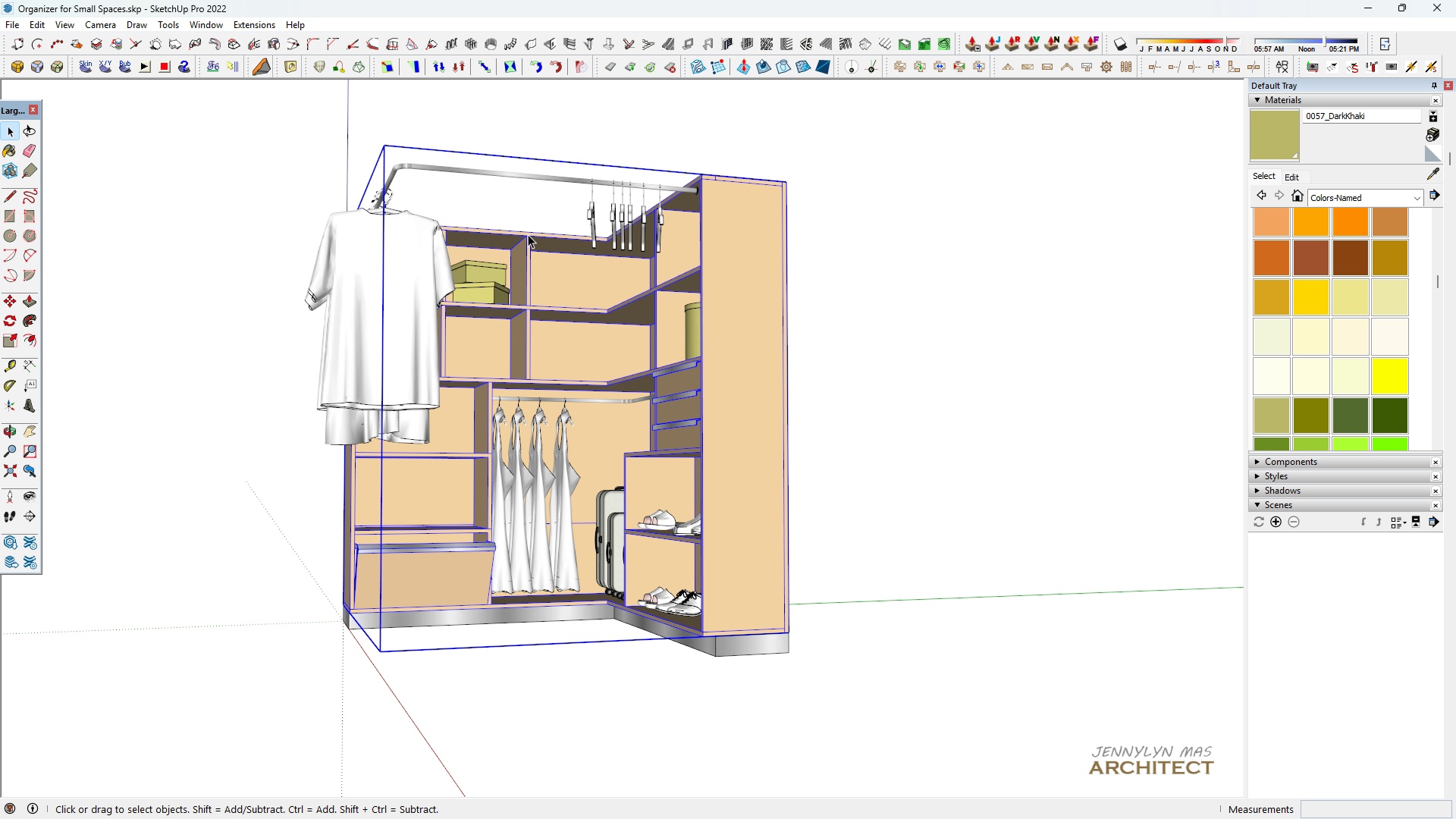 
key(H)
 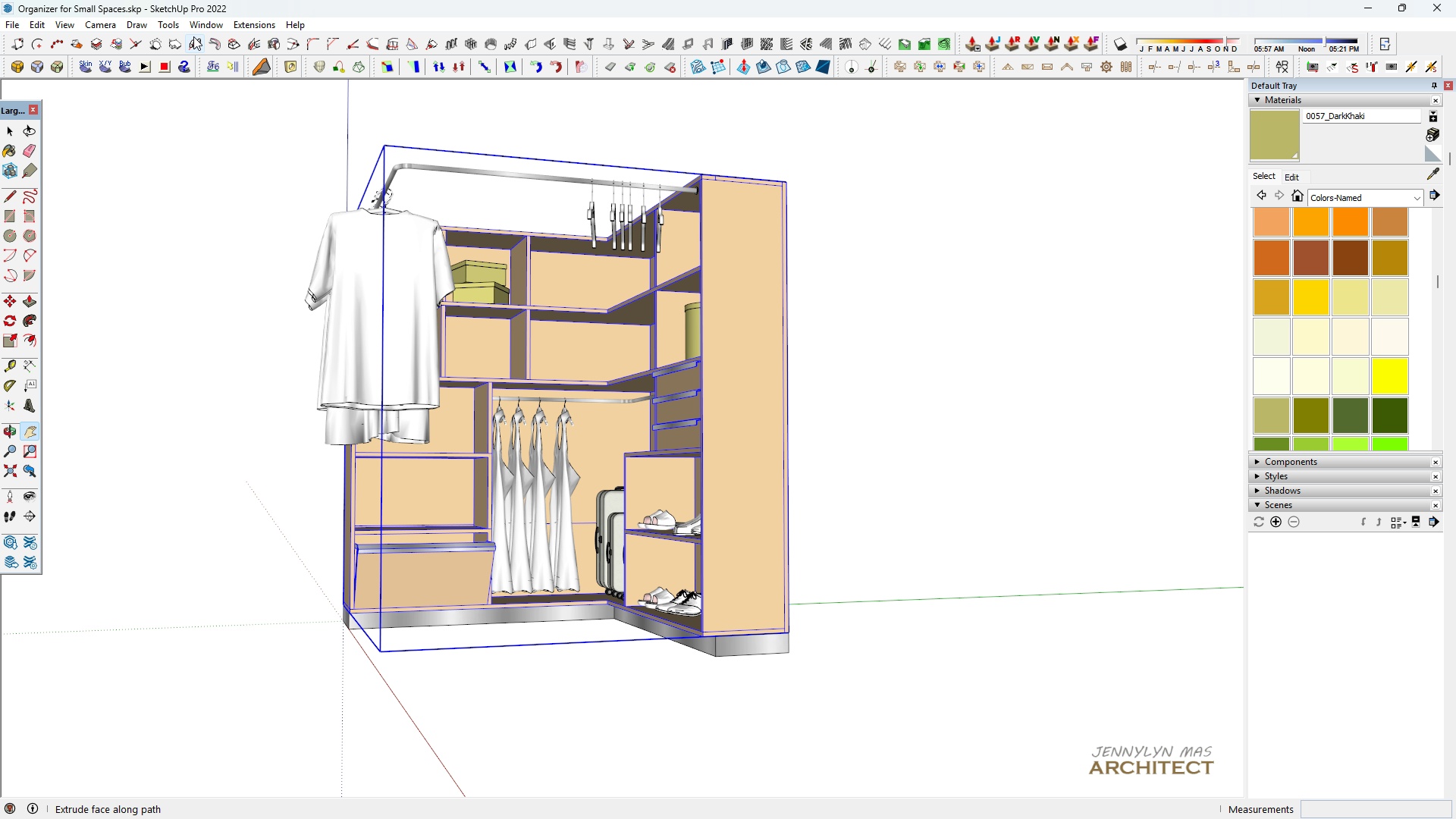 
left_click([195, 25])
 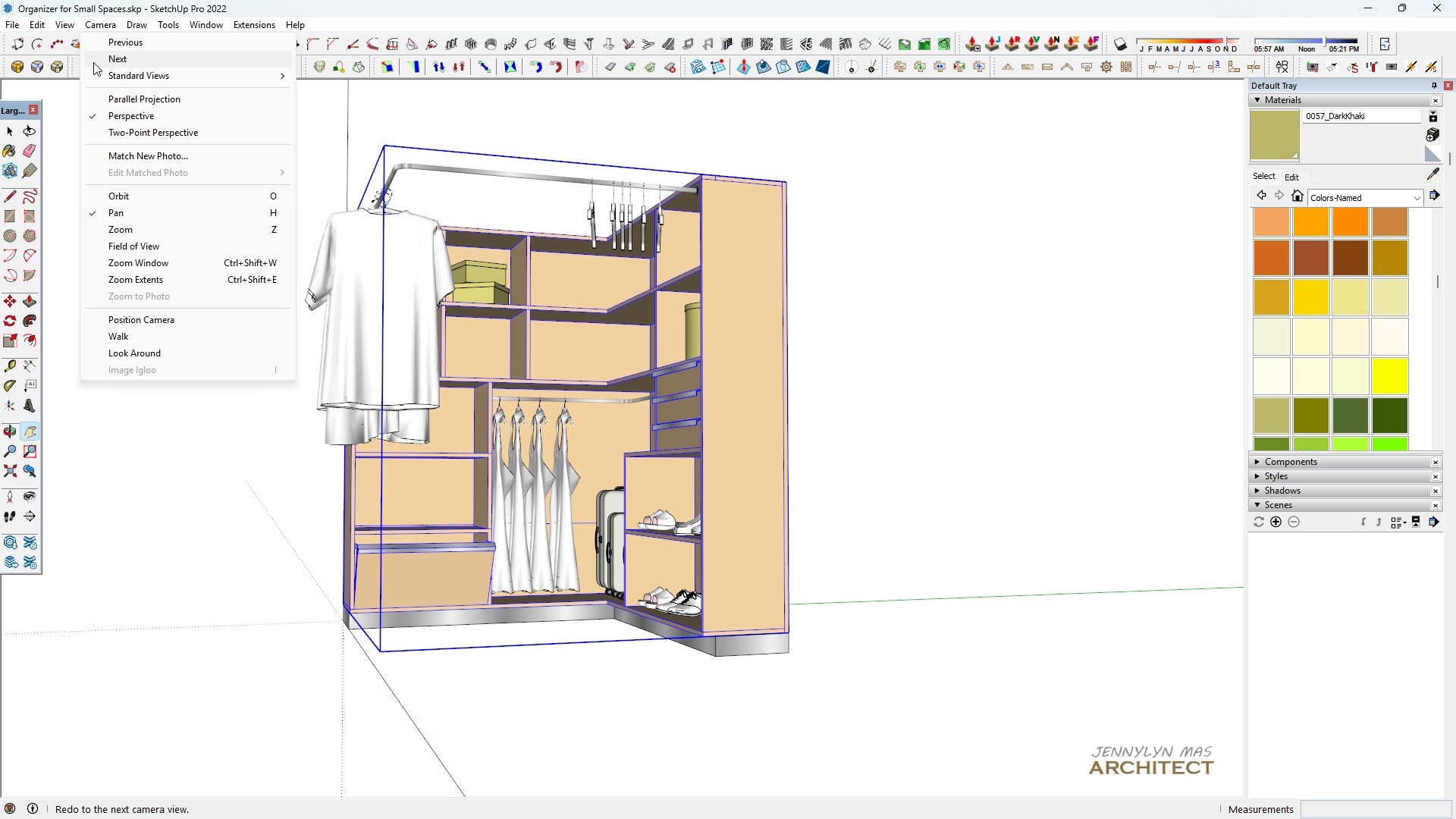 
left_click([136, 80])
 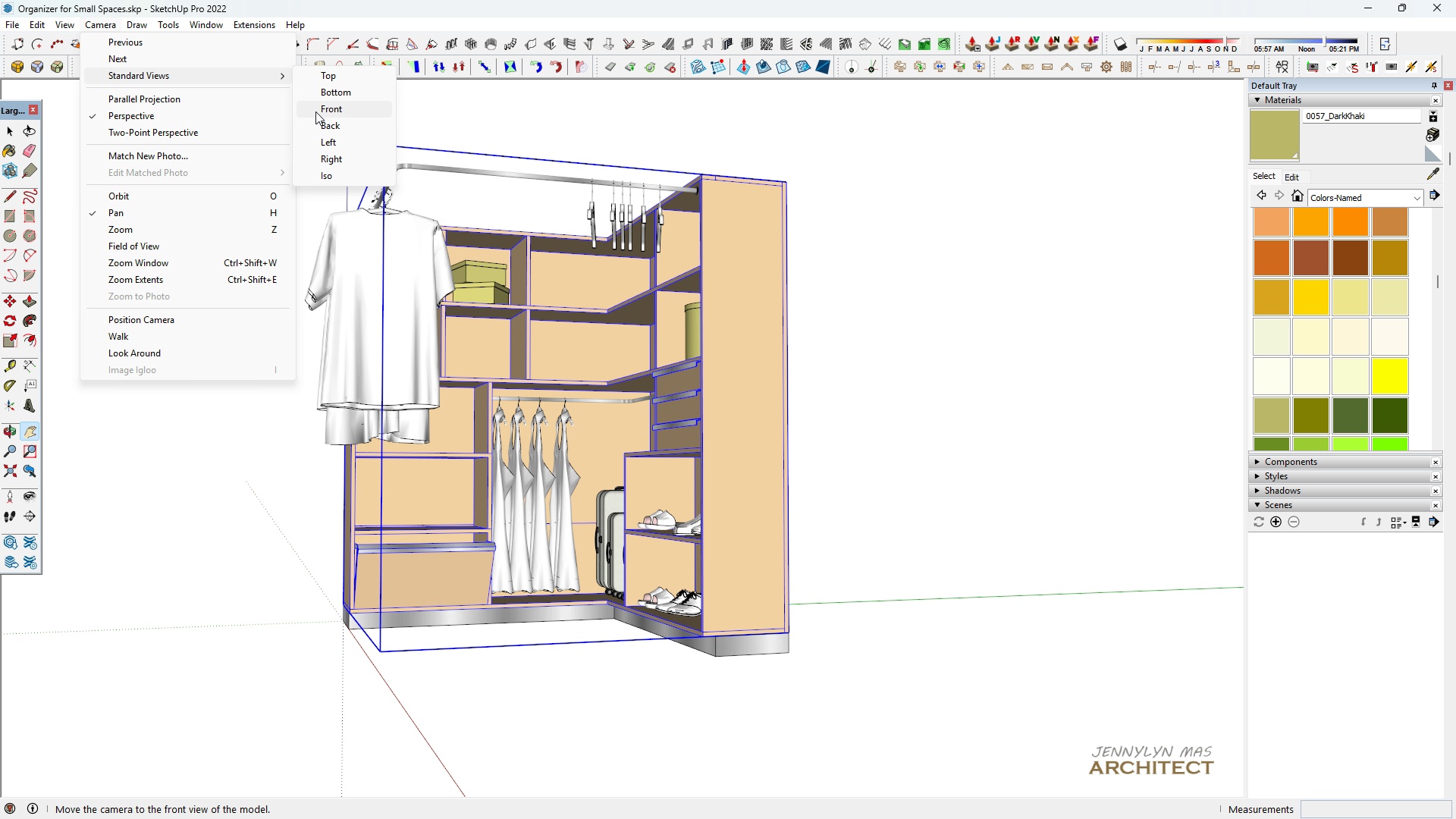 
left_click([315, 112])
 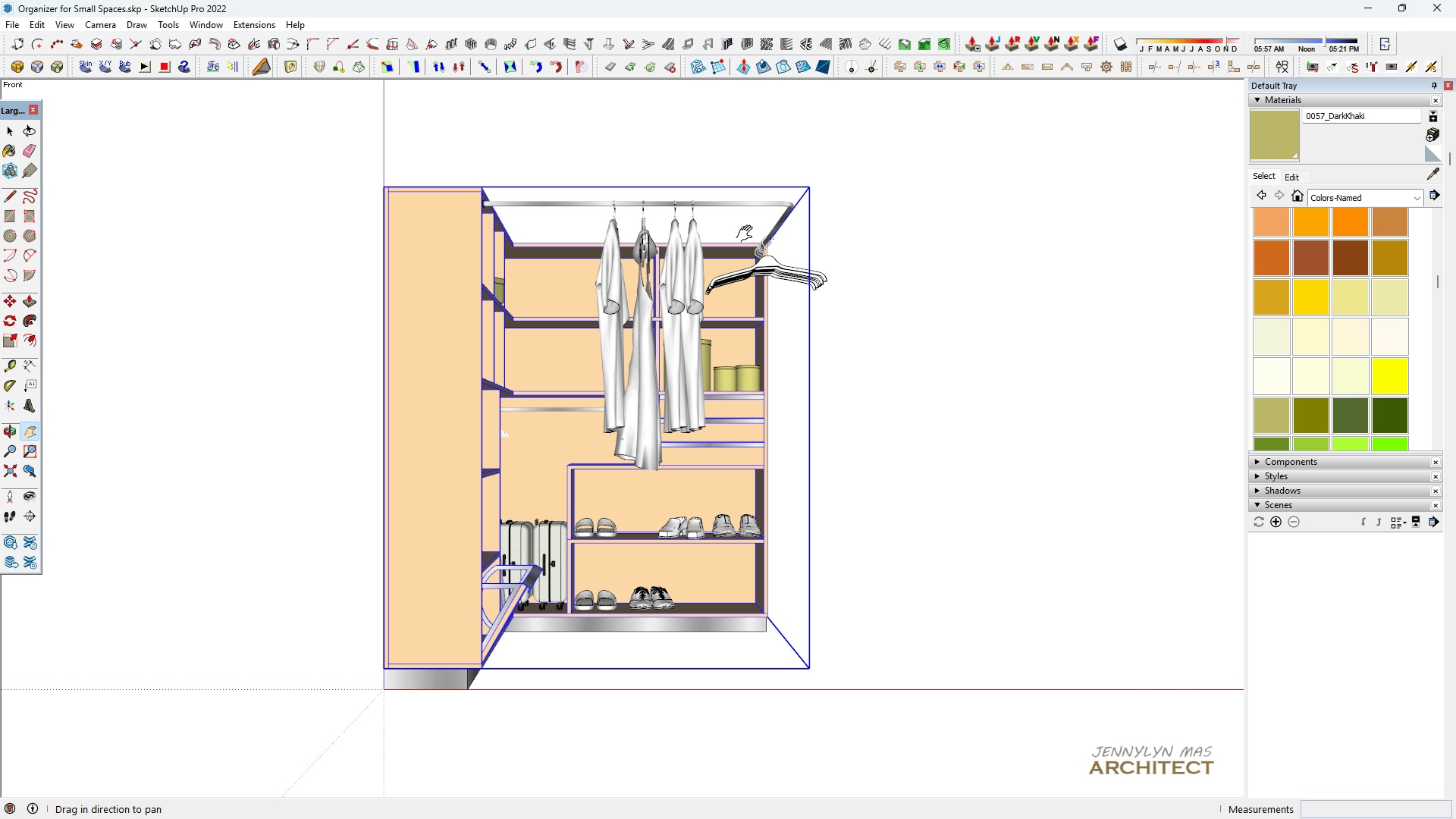 
scroll: coordinate [632, 400], scroll_direction: up, amount: 3.0
 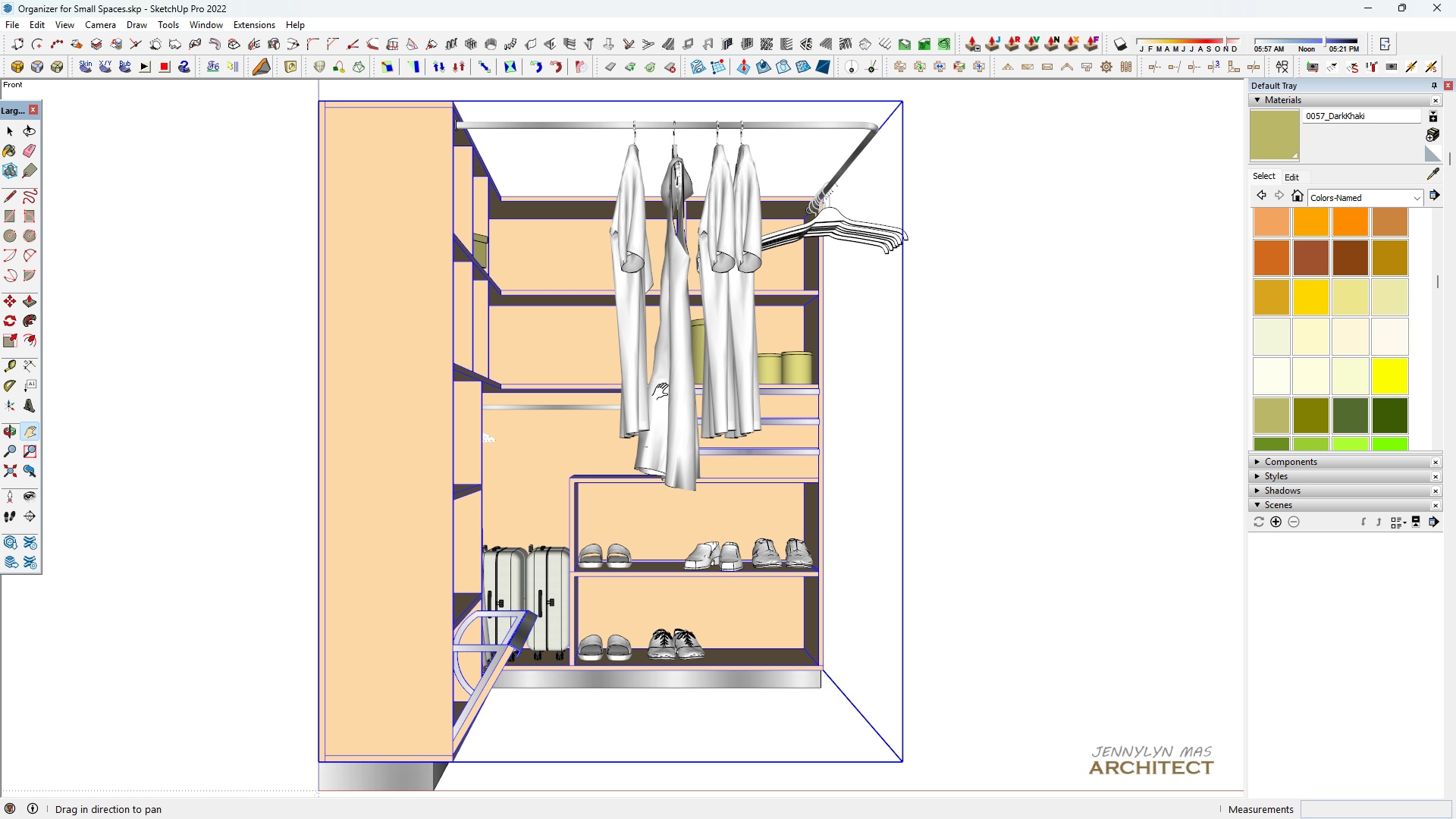 
scroll: coordinate [665, 392], scroll_direction: down, amount: 1.0
 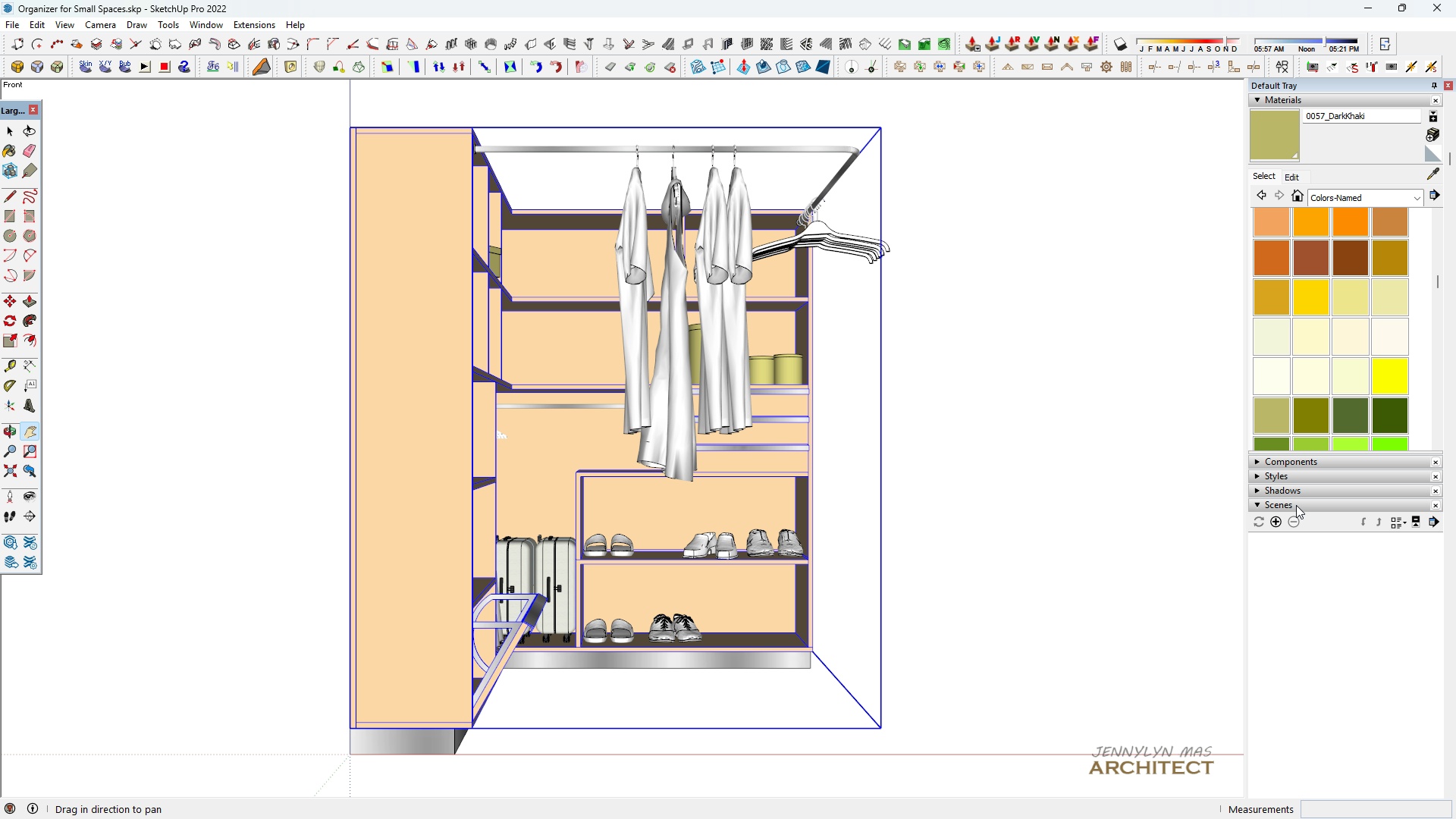 
mouse_move([1292, 503])
 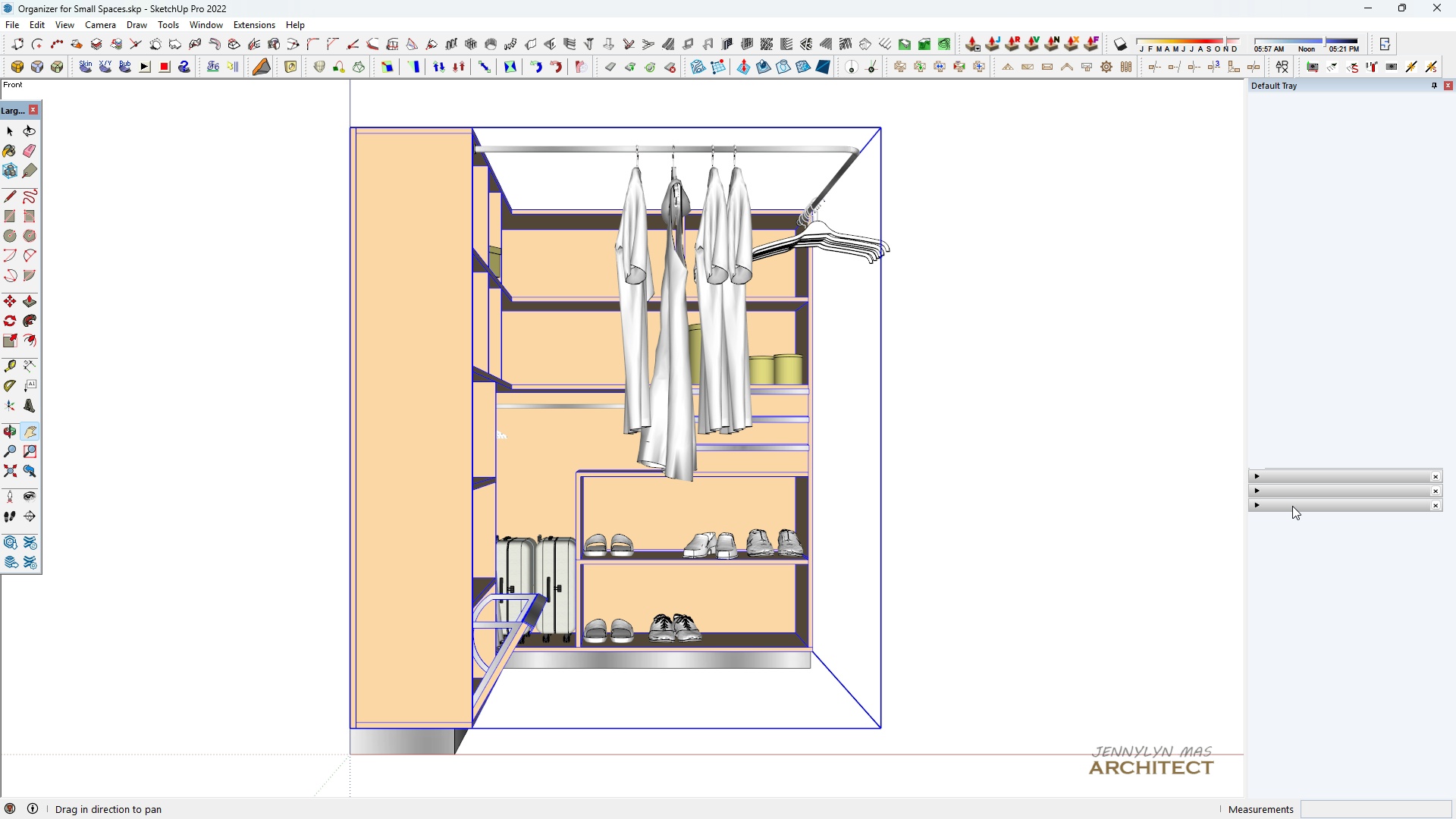 
left_click([1292, 506])
 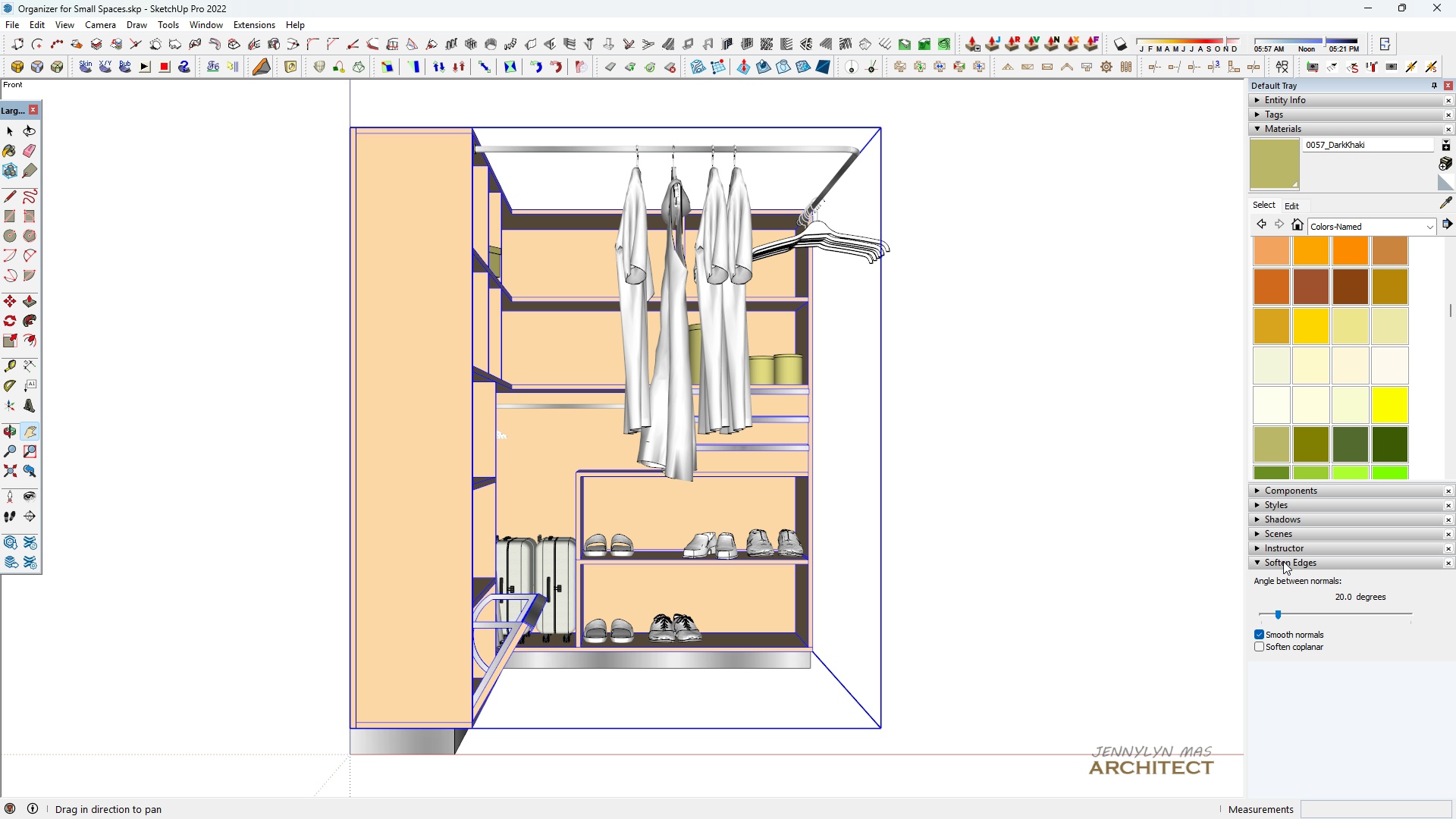 
left_click([1283, 562])
 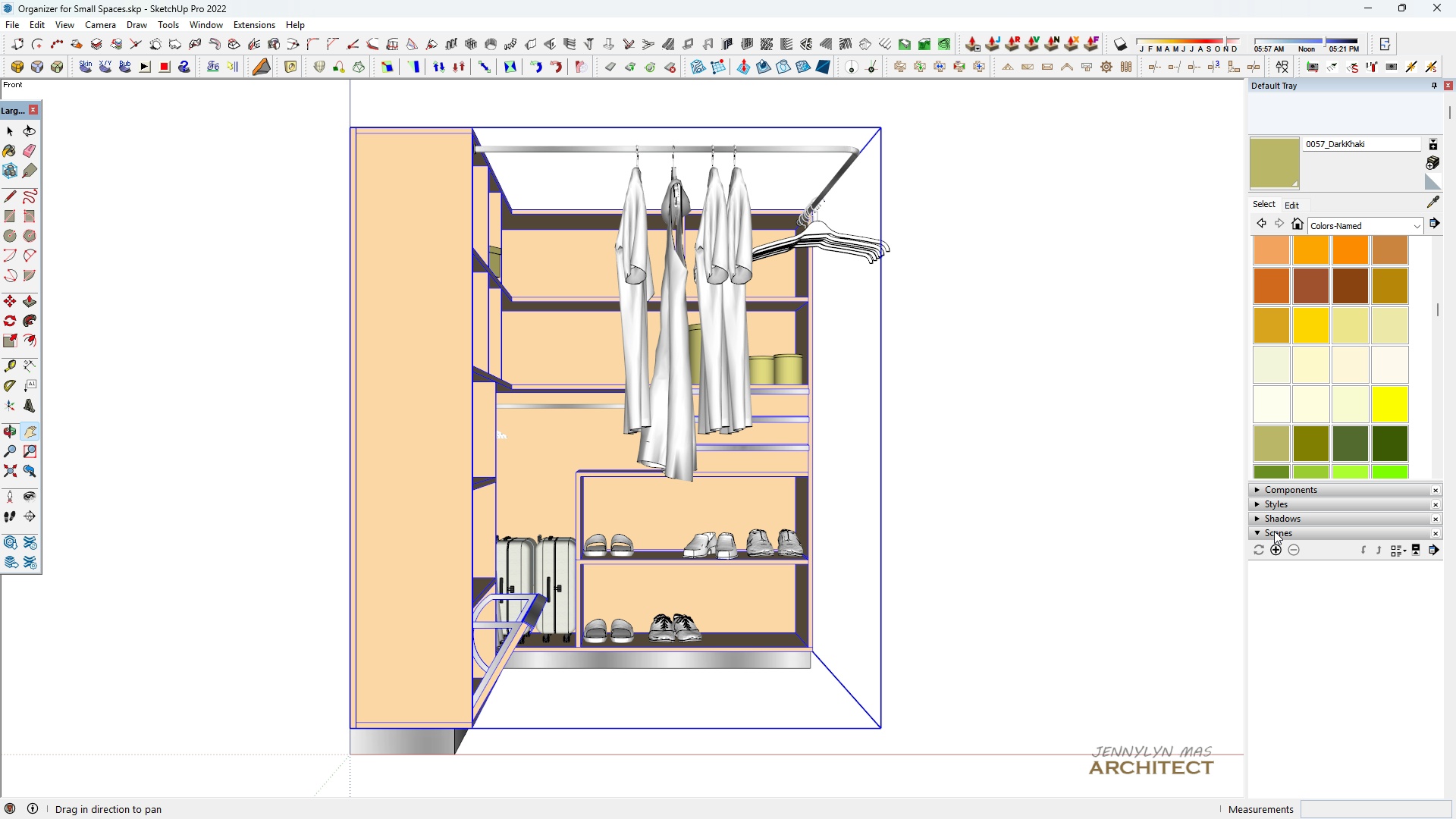 
left_click([1274, 531])
 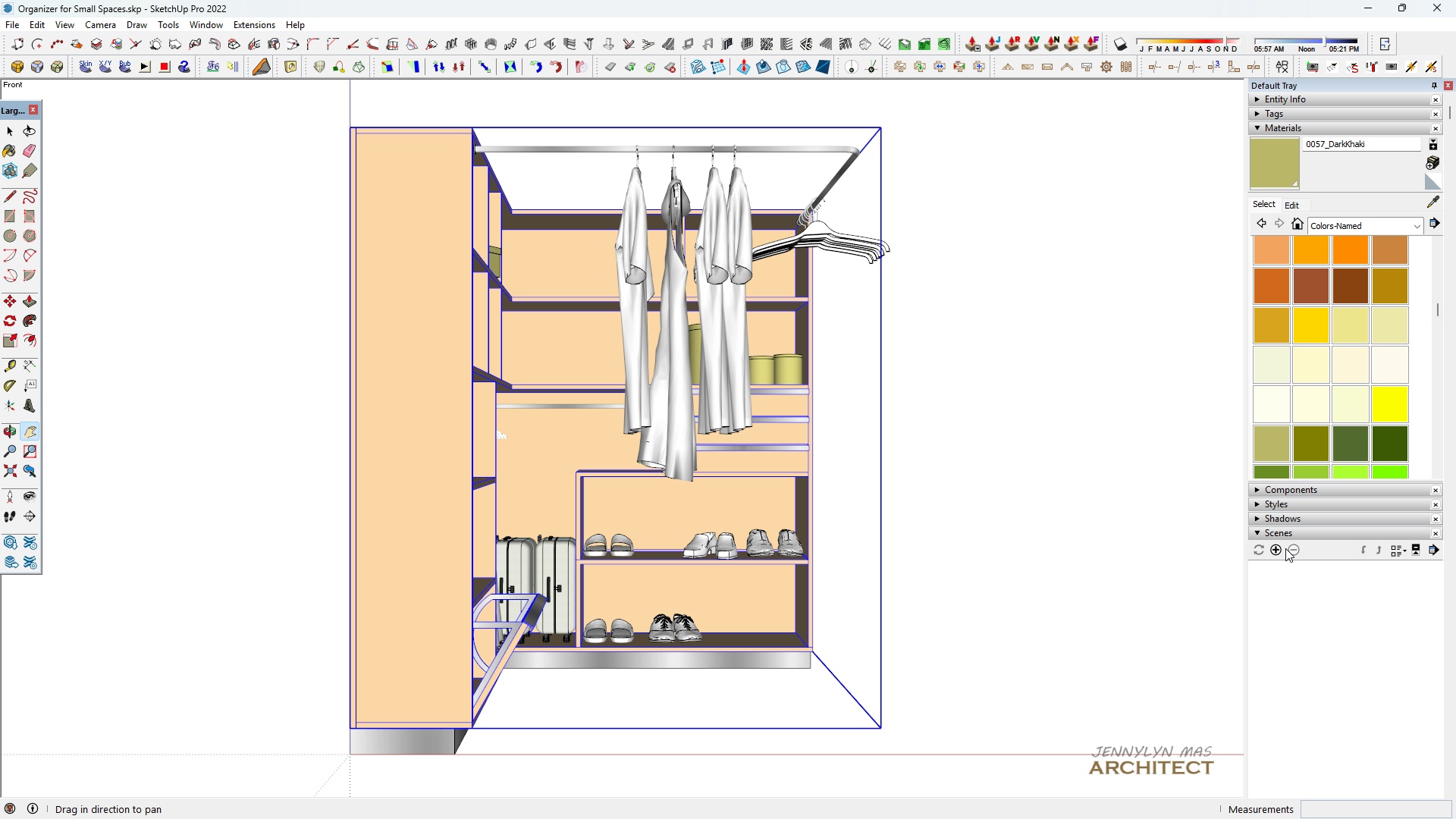 
left_click([1274, 546])
 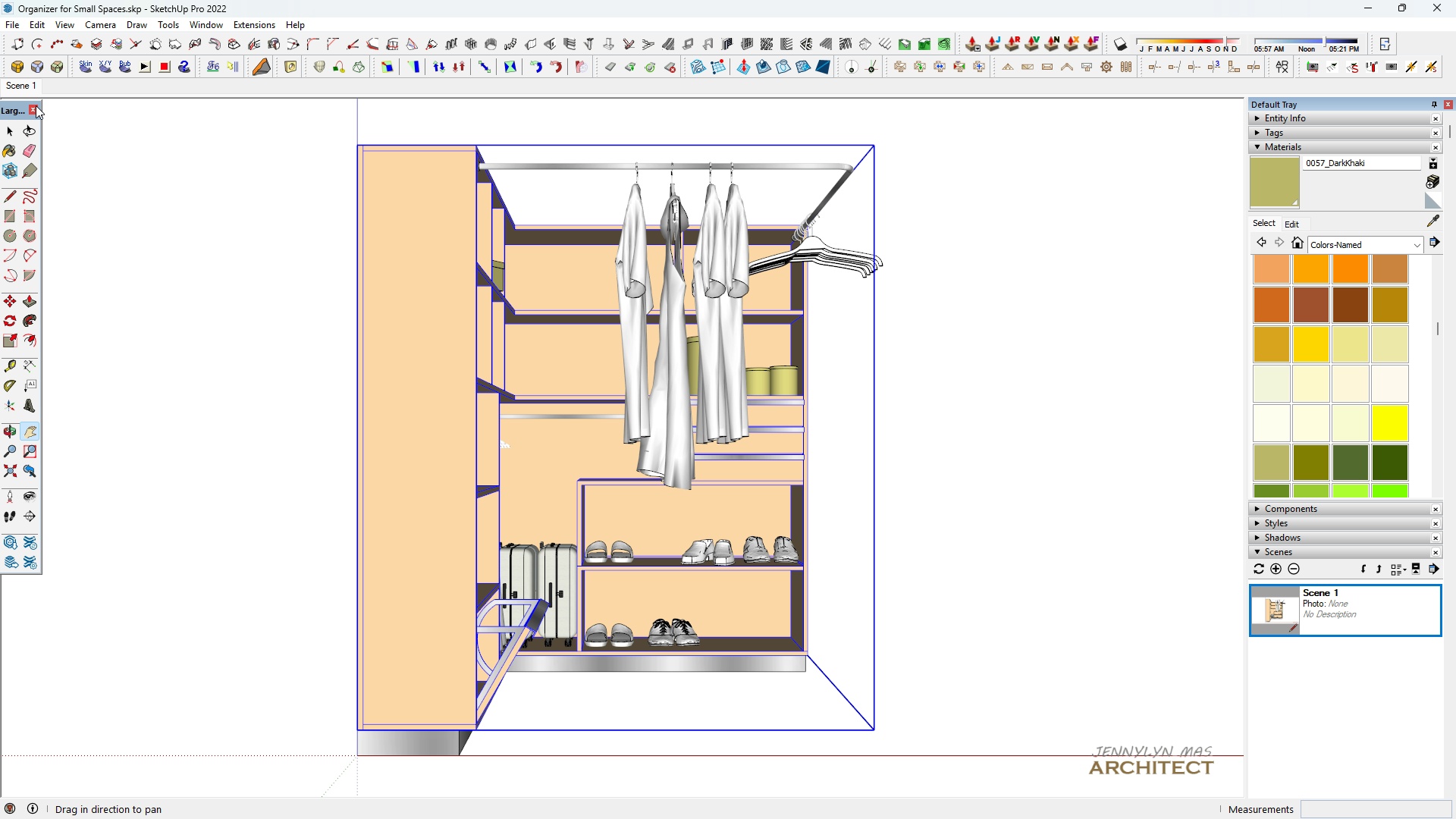 
right_click([15, 84])
 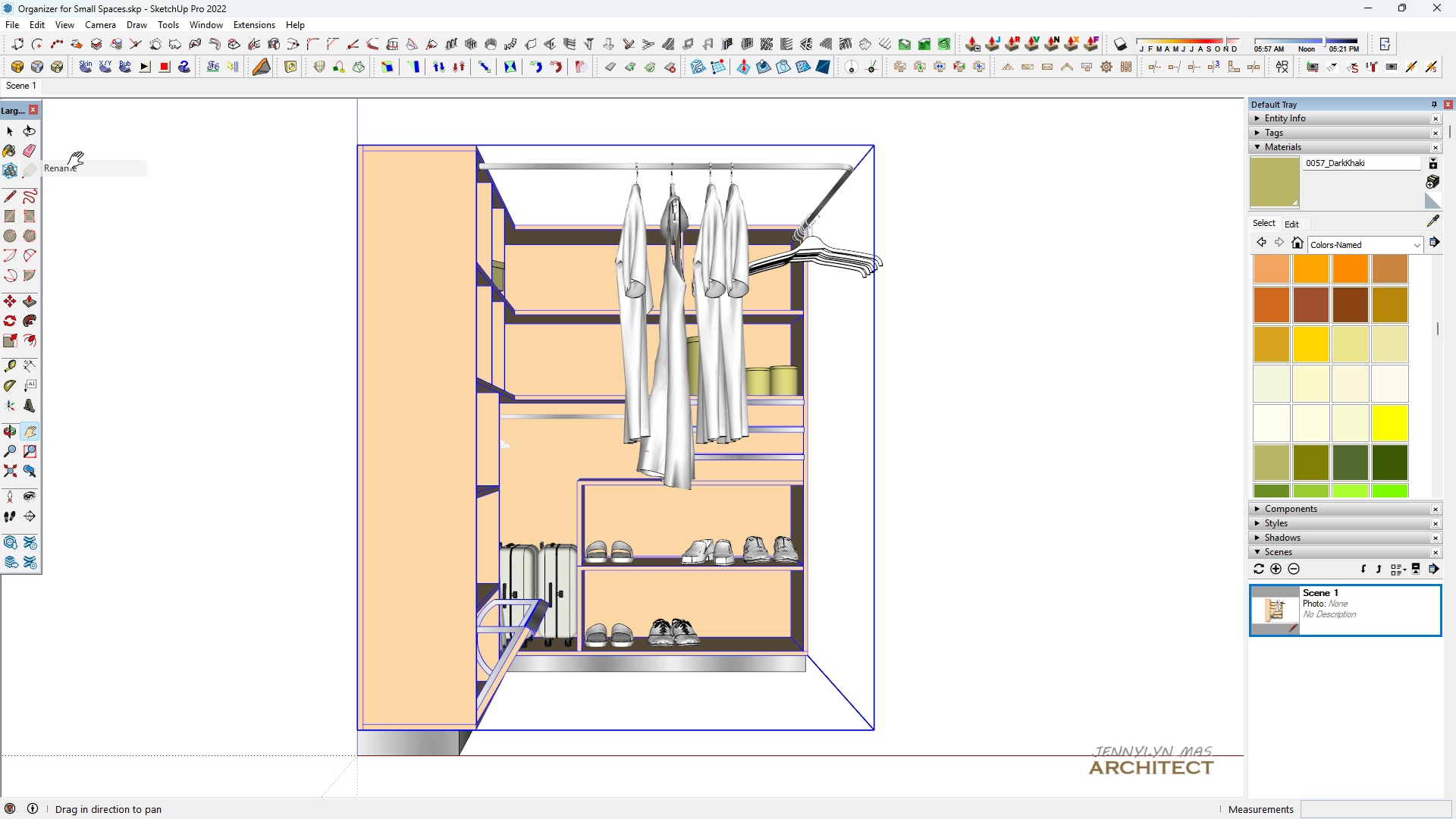 
left_click([79, 161])
 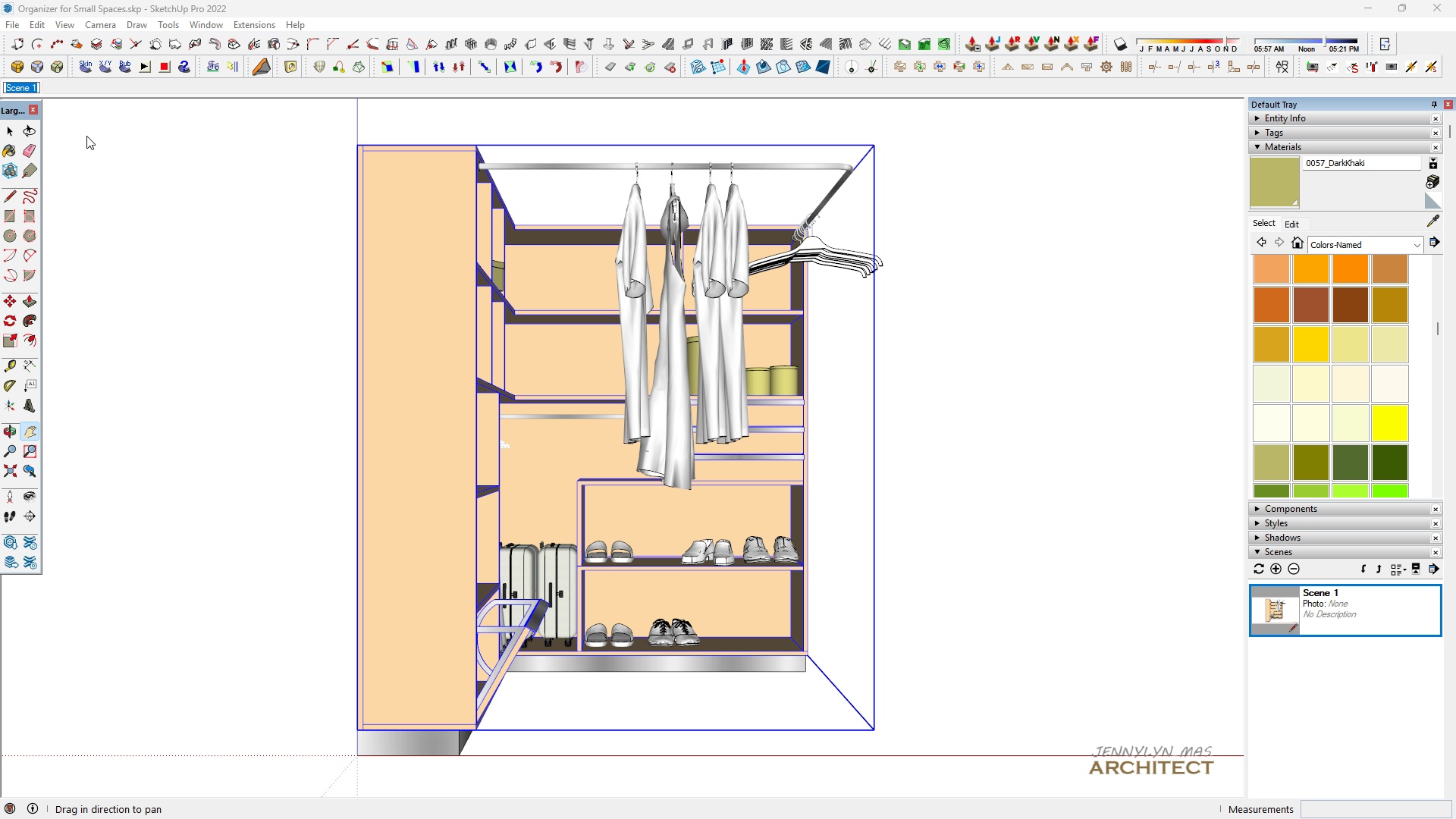 
type(Front)
 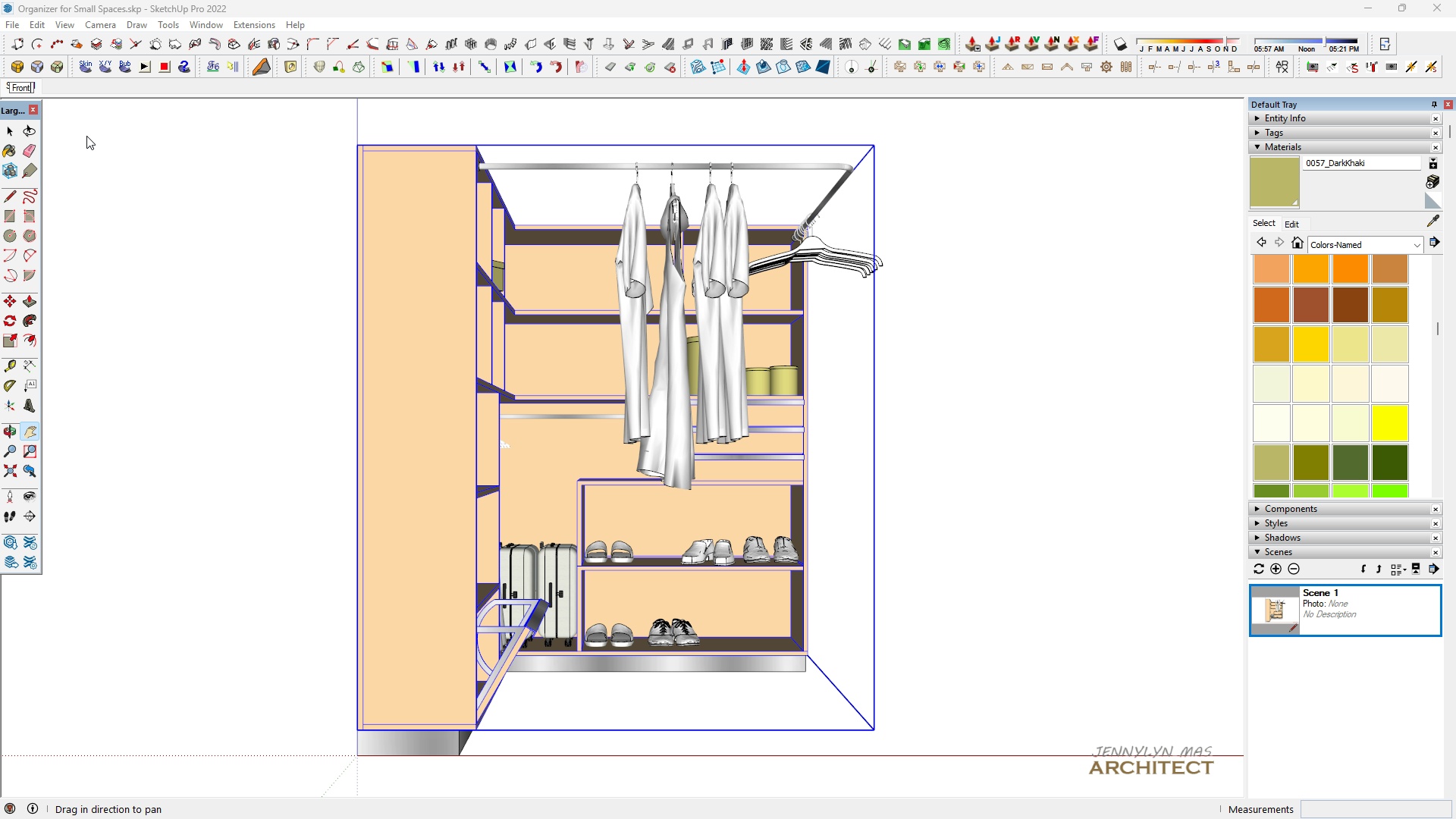 
key(Enter)
 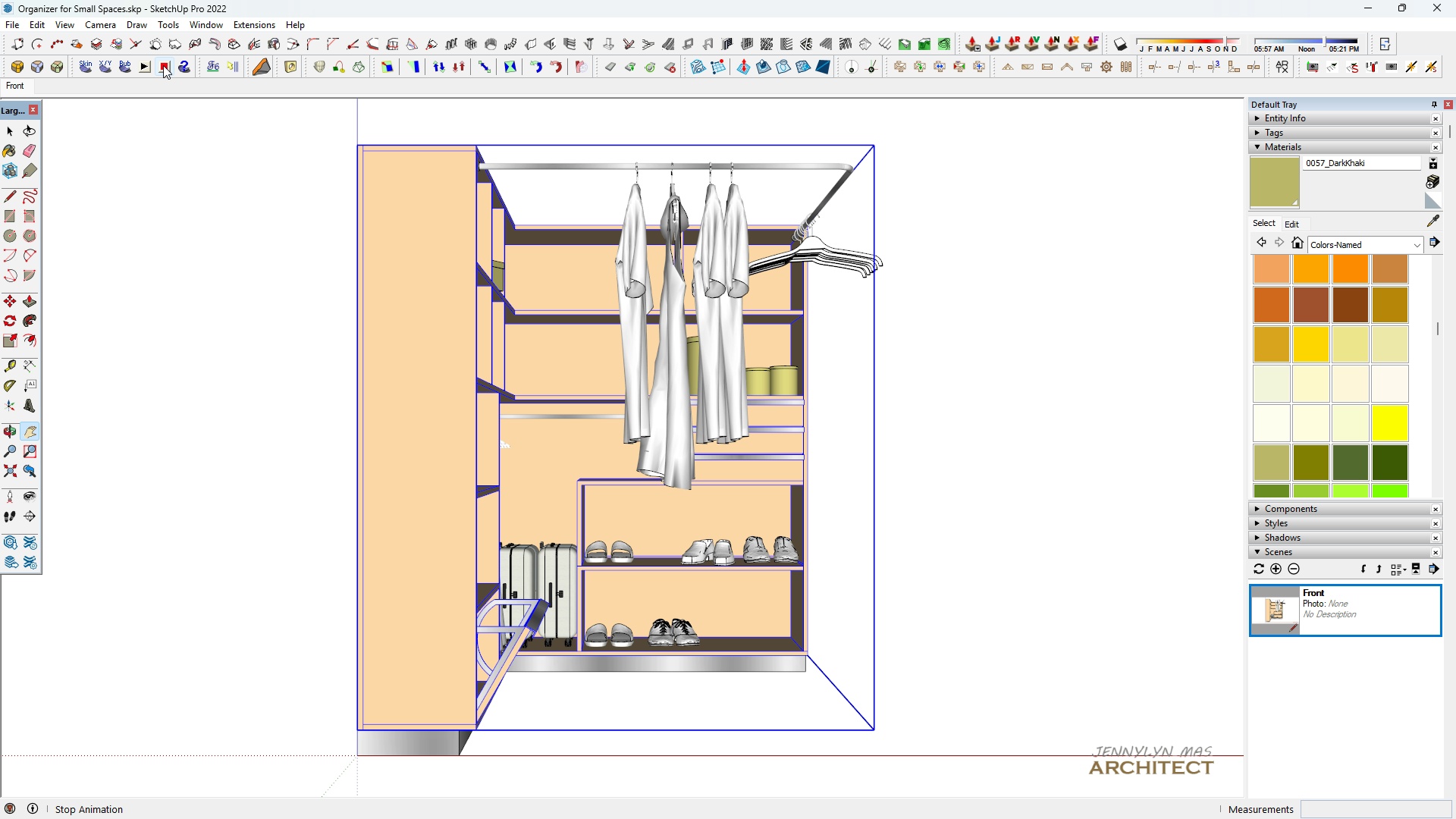 
mouse_move([169, 34])
 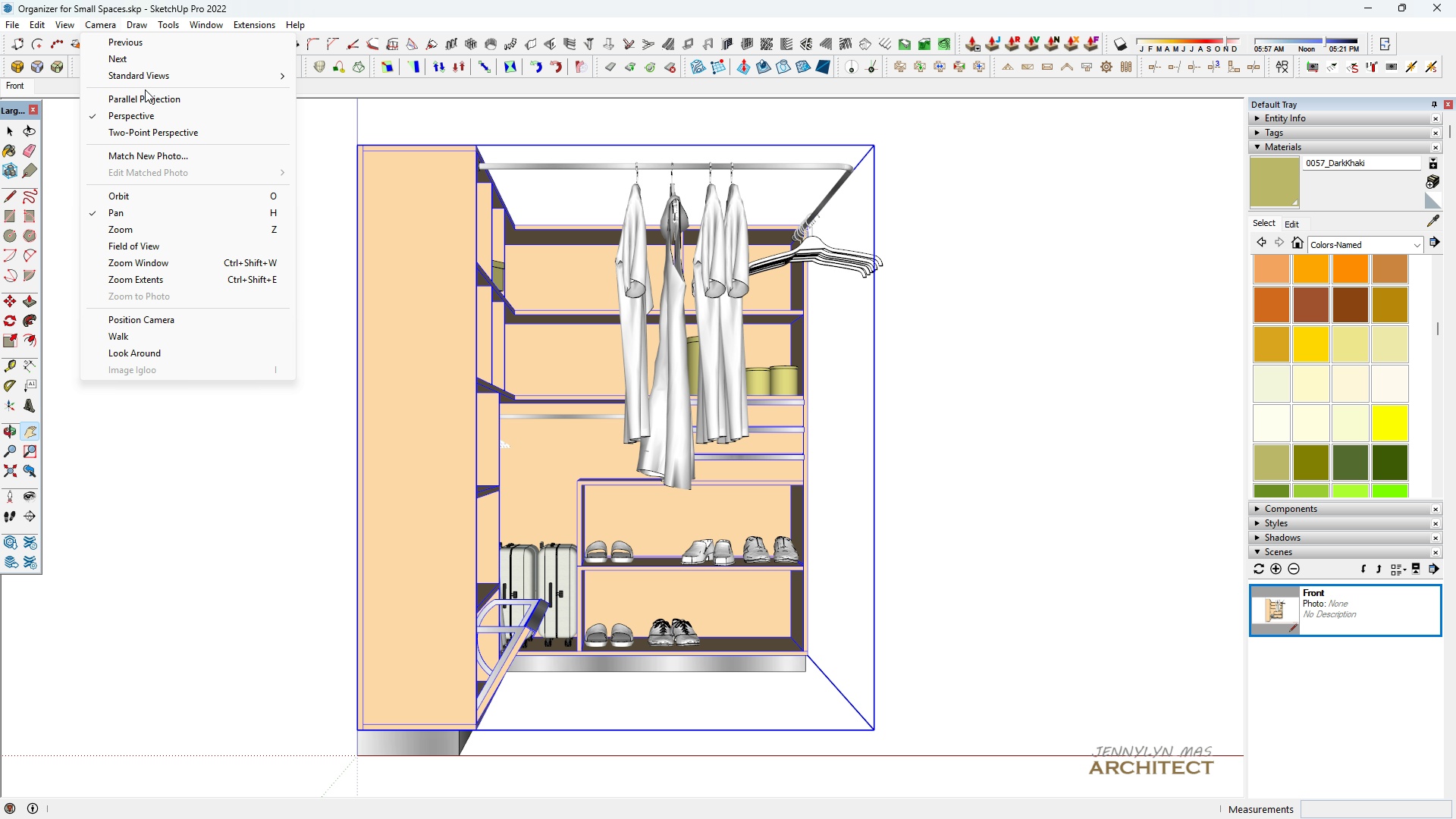 
left_click([139, 83])
 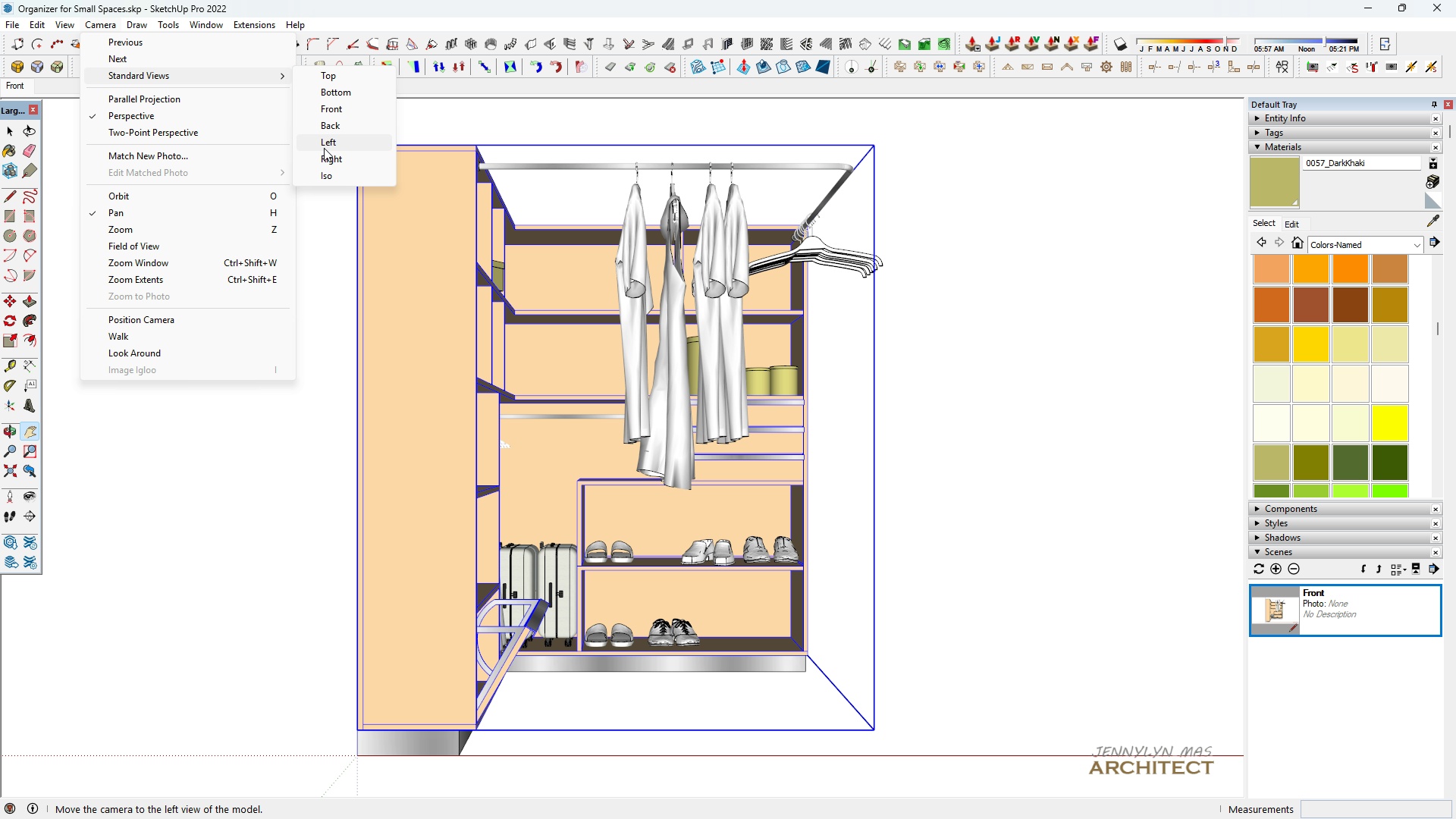 
left_click([325, 159])
 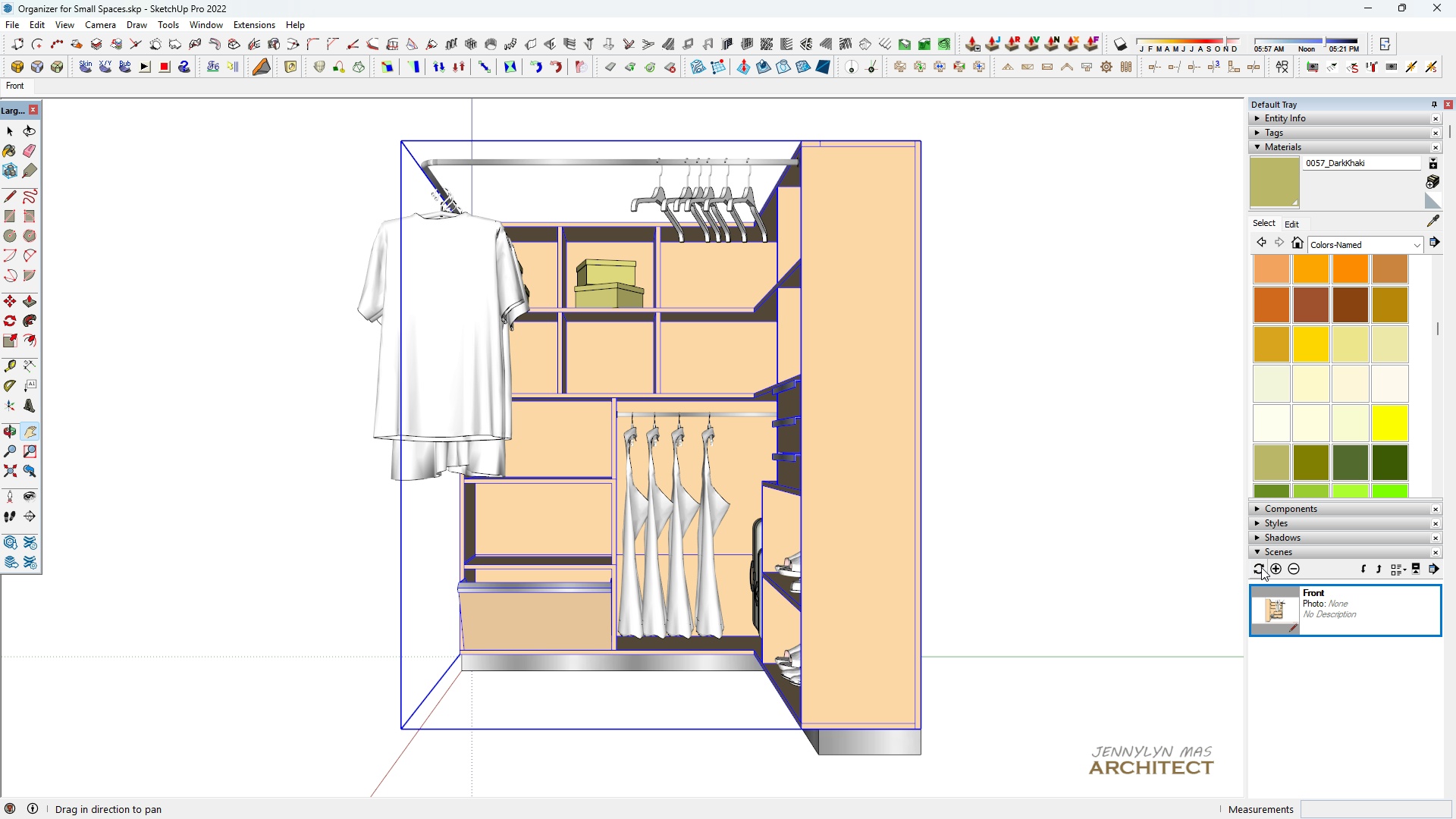 
left_click([1276, 563])
 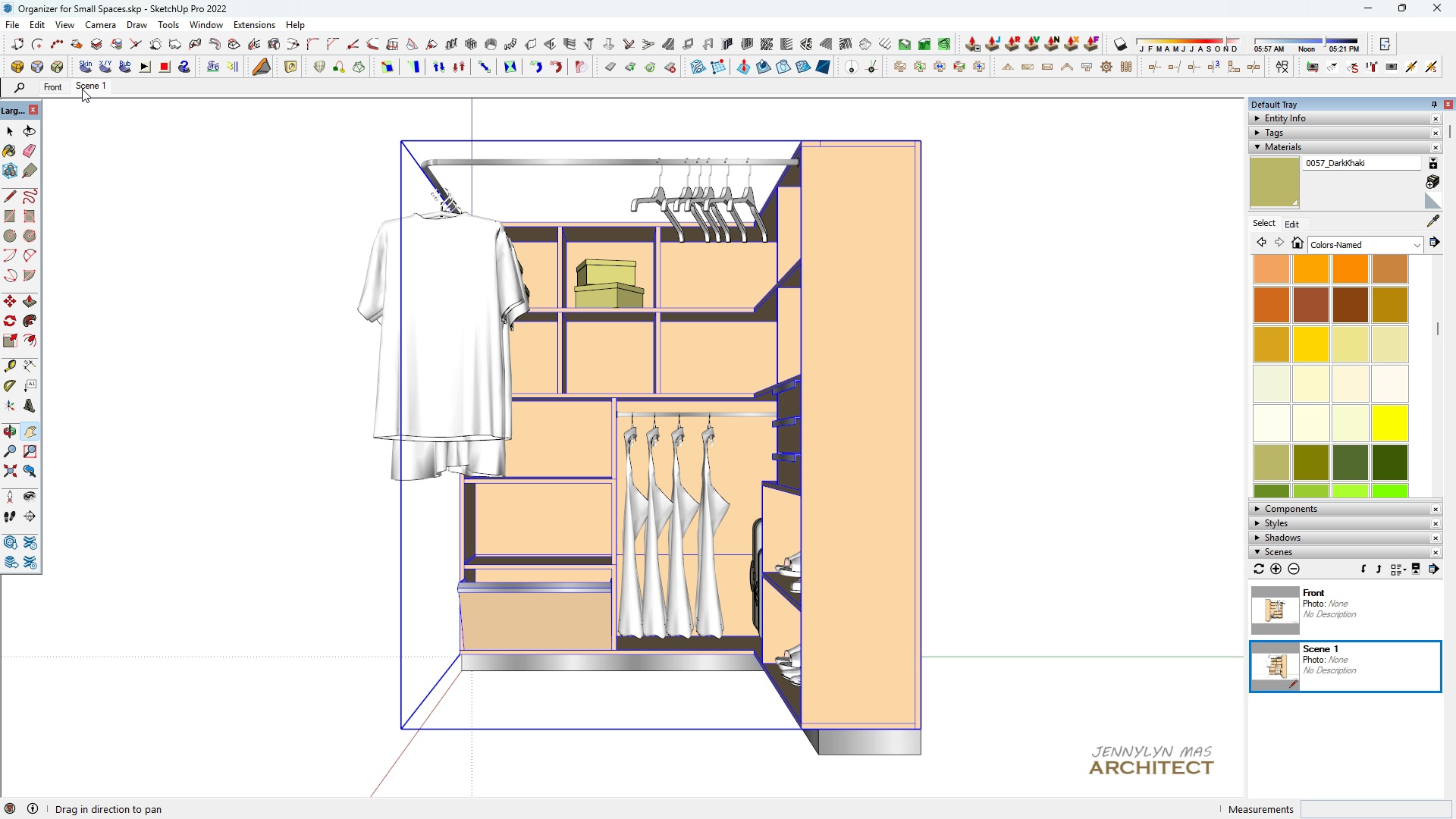 
right_click([81, 89])
 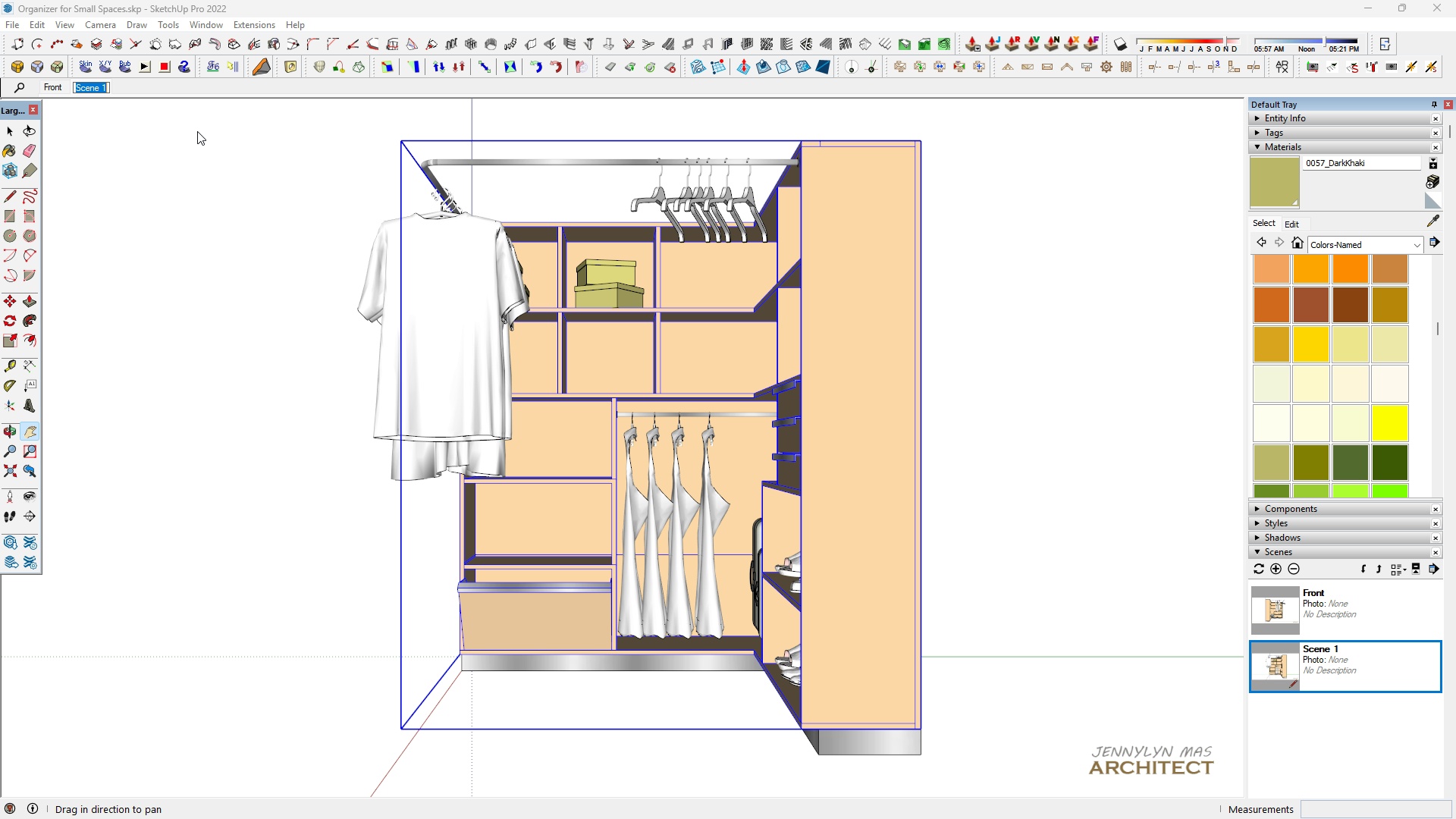 
type(Rgiht Side Elevation)
 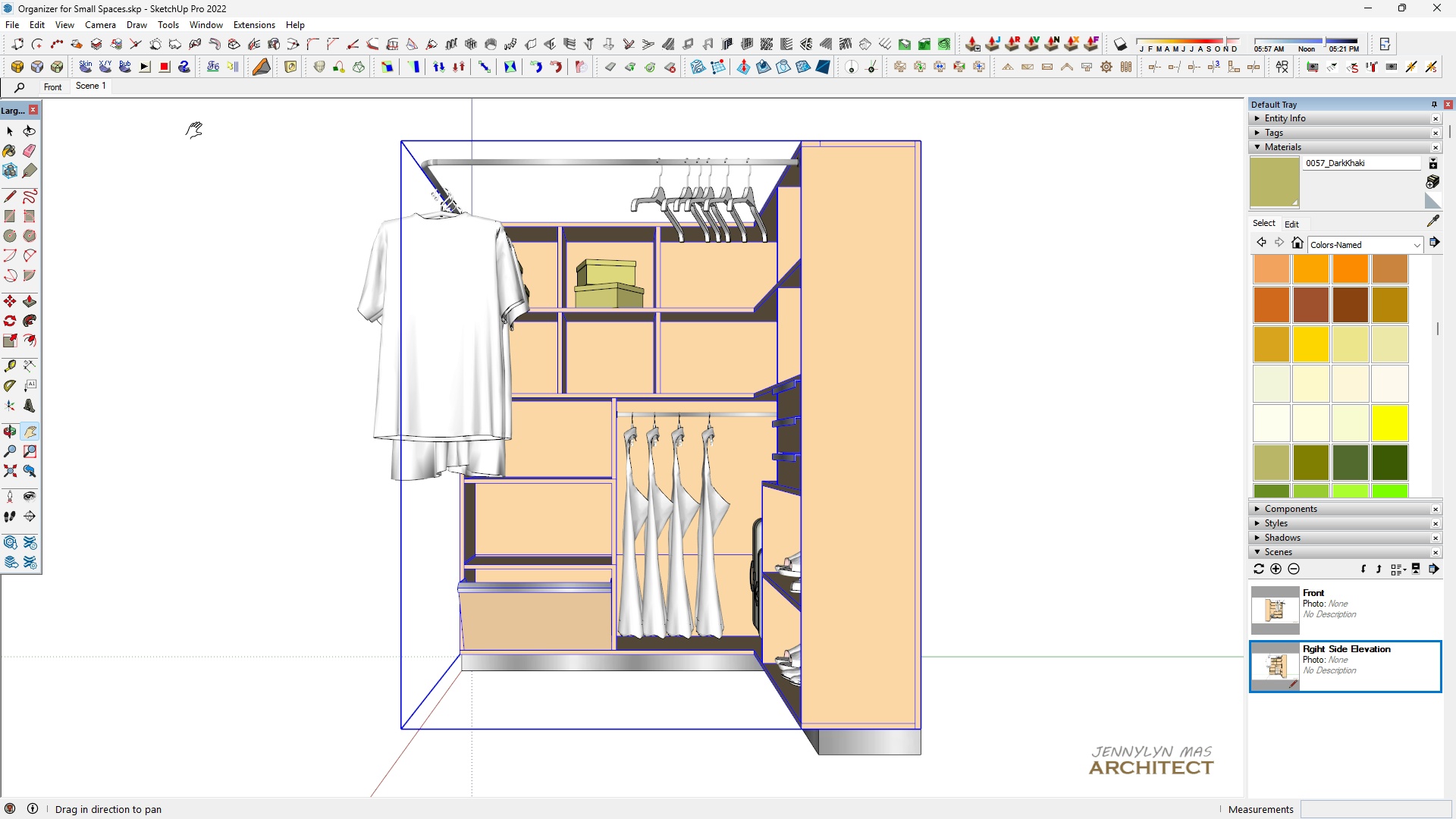 
key(Enter)
 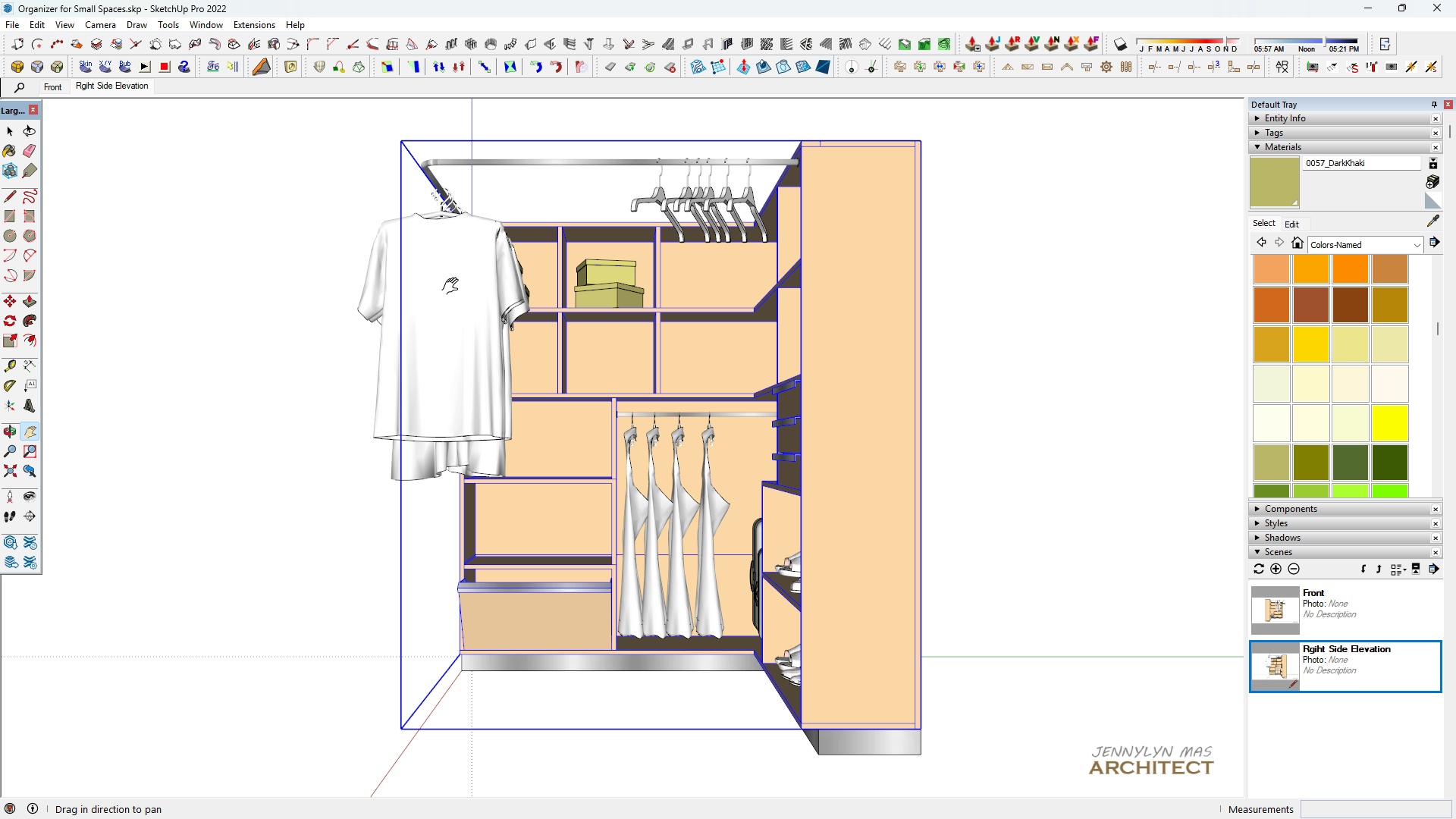 
scroll: coordinate [458, 287], scroll_direction: down, amount: 3.0
 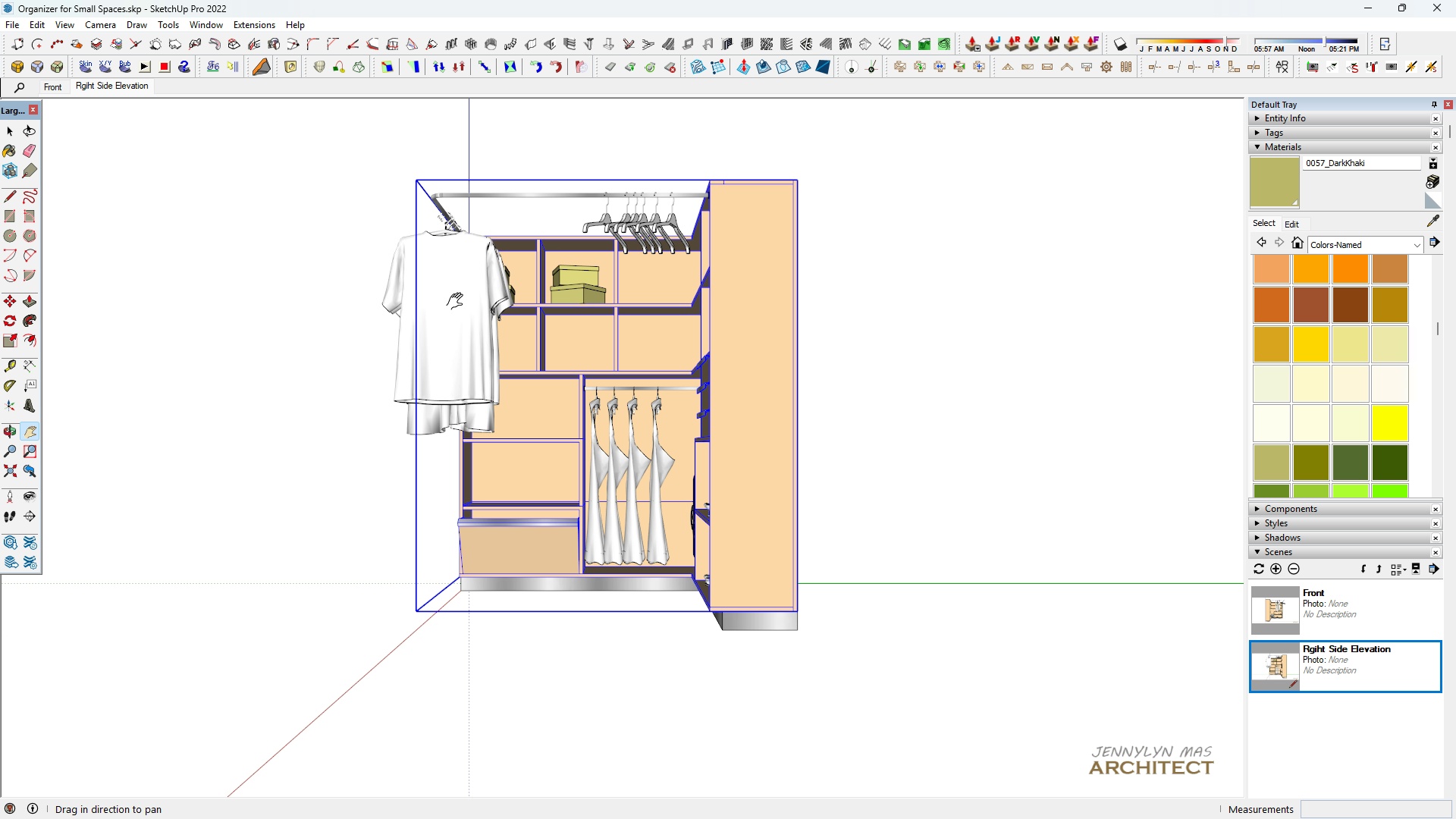 
key(H)
 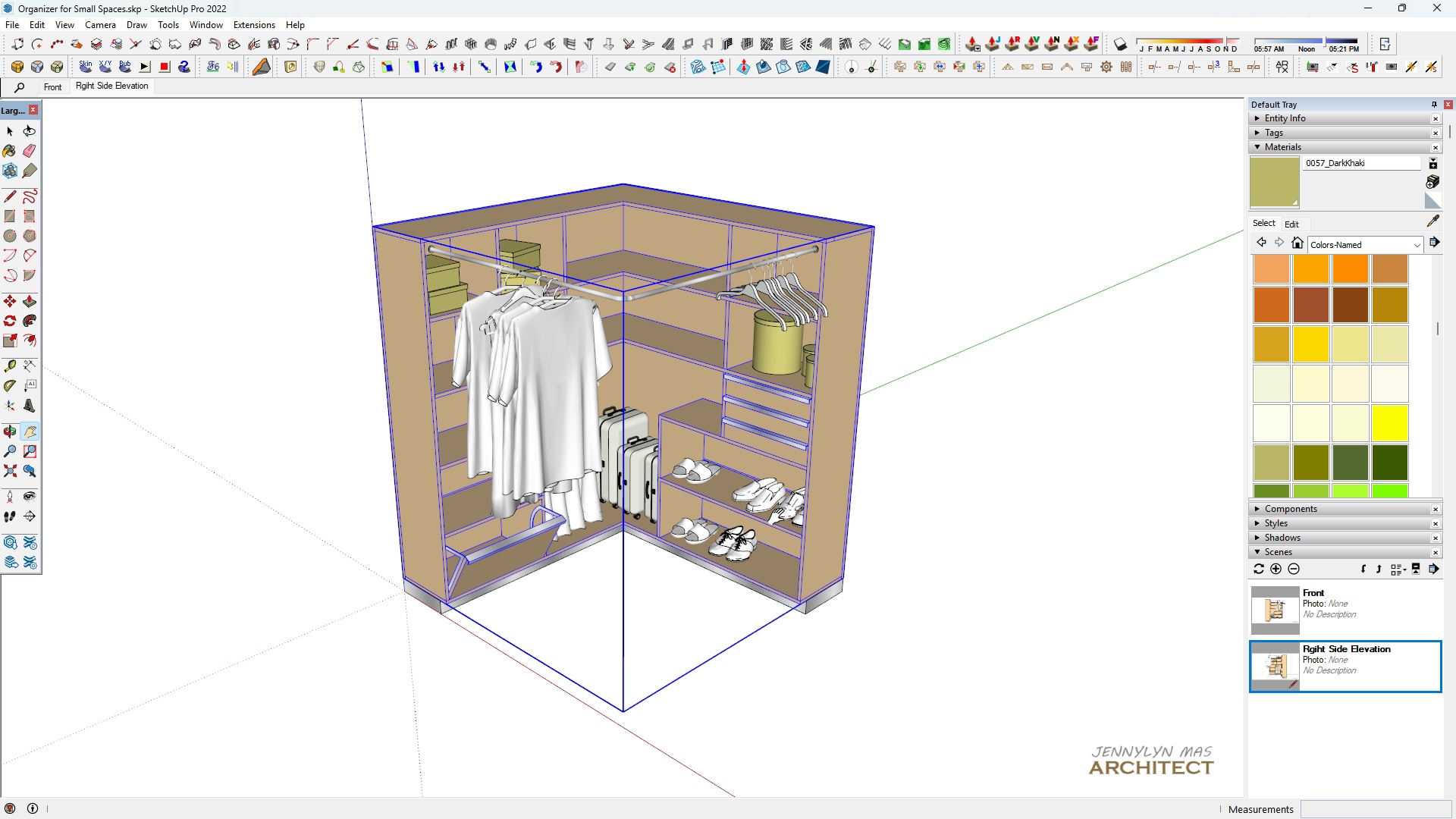 
scroll: coordinate [608, 506], scroll_direction: up, amount: 2.0
 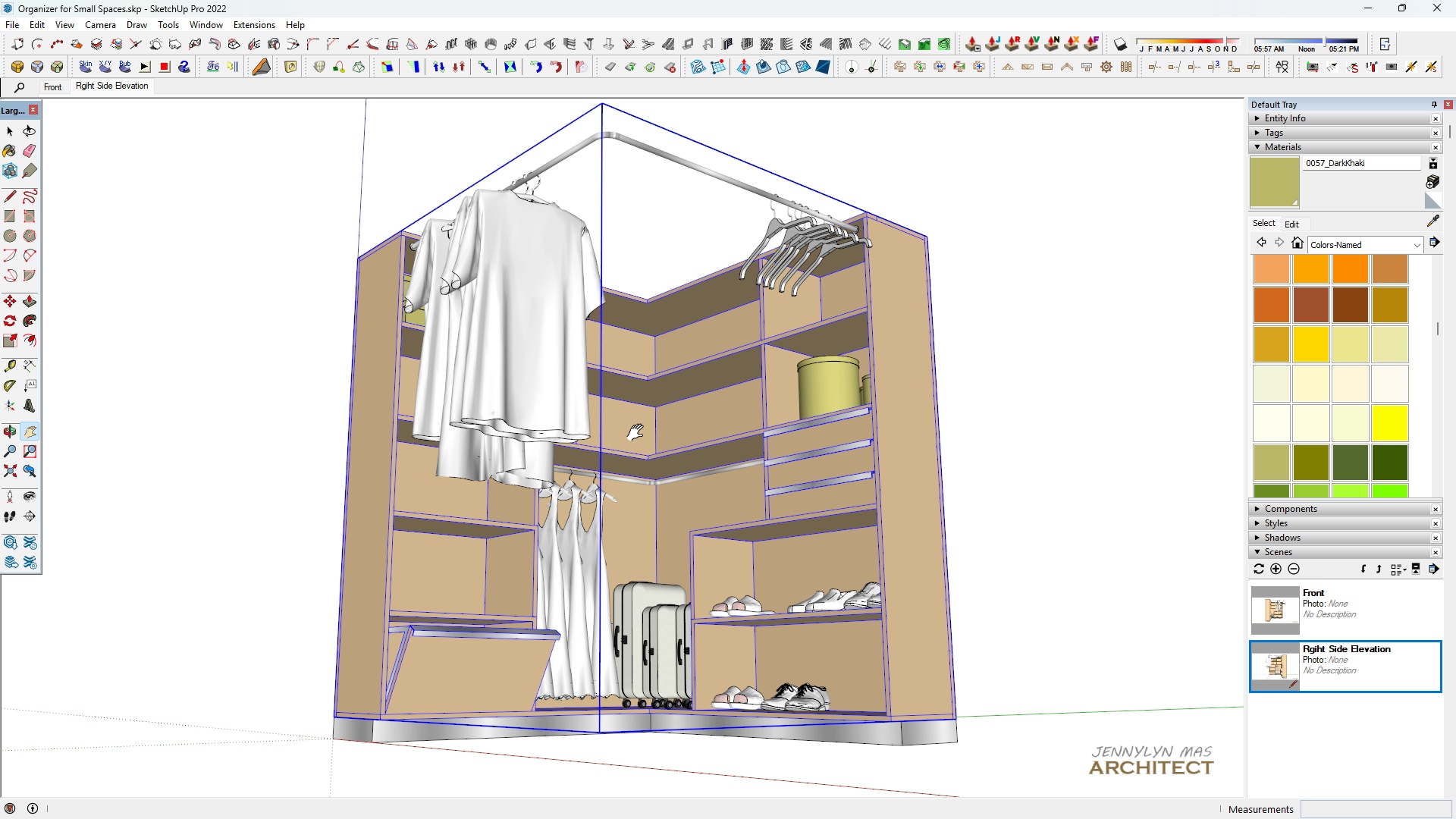 
wait(16.07)
 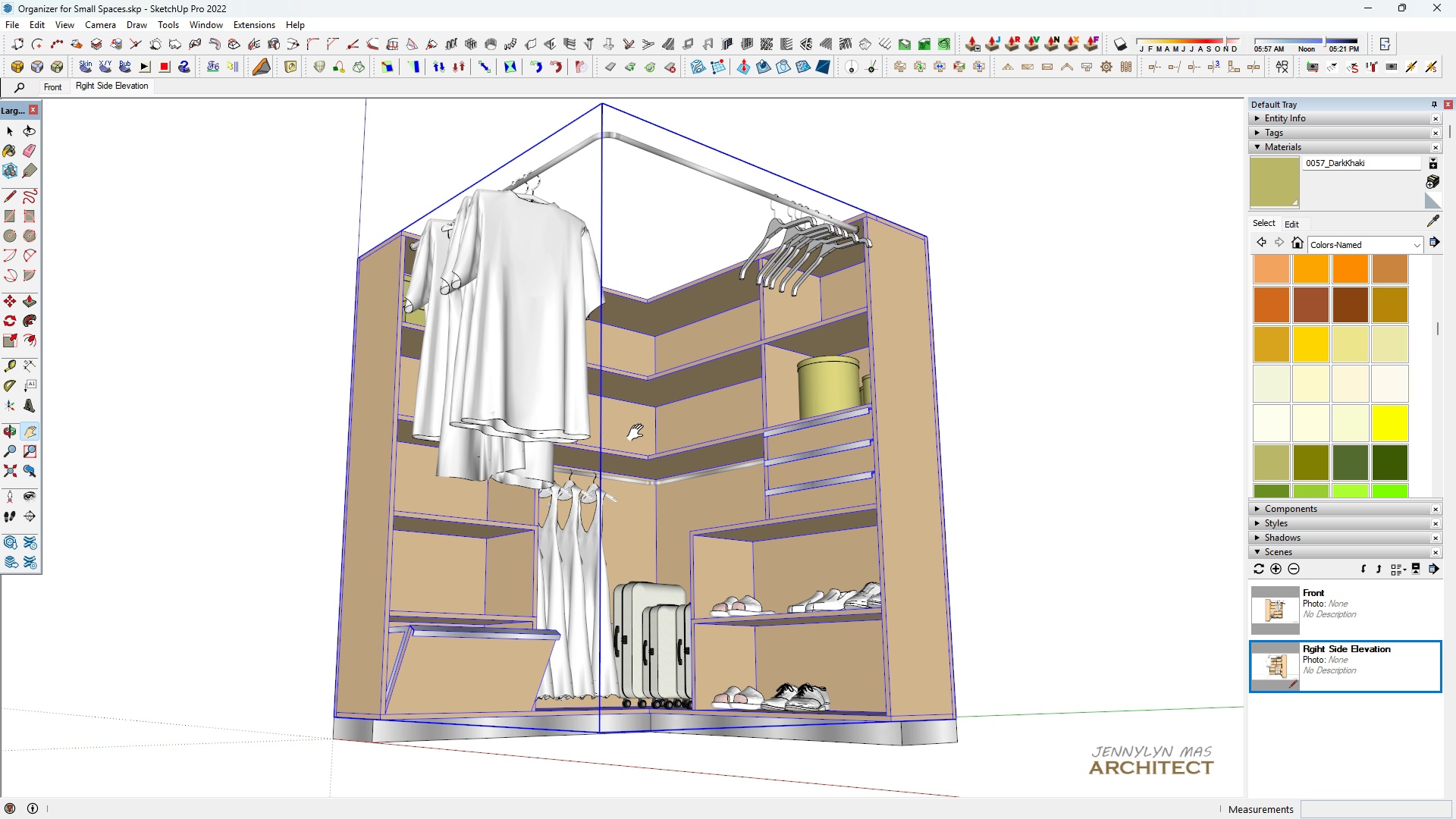 
right_click([132, 82])
 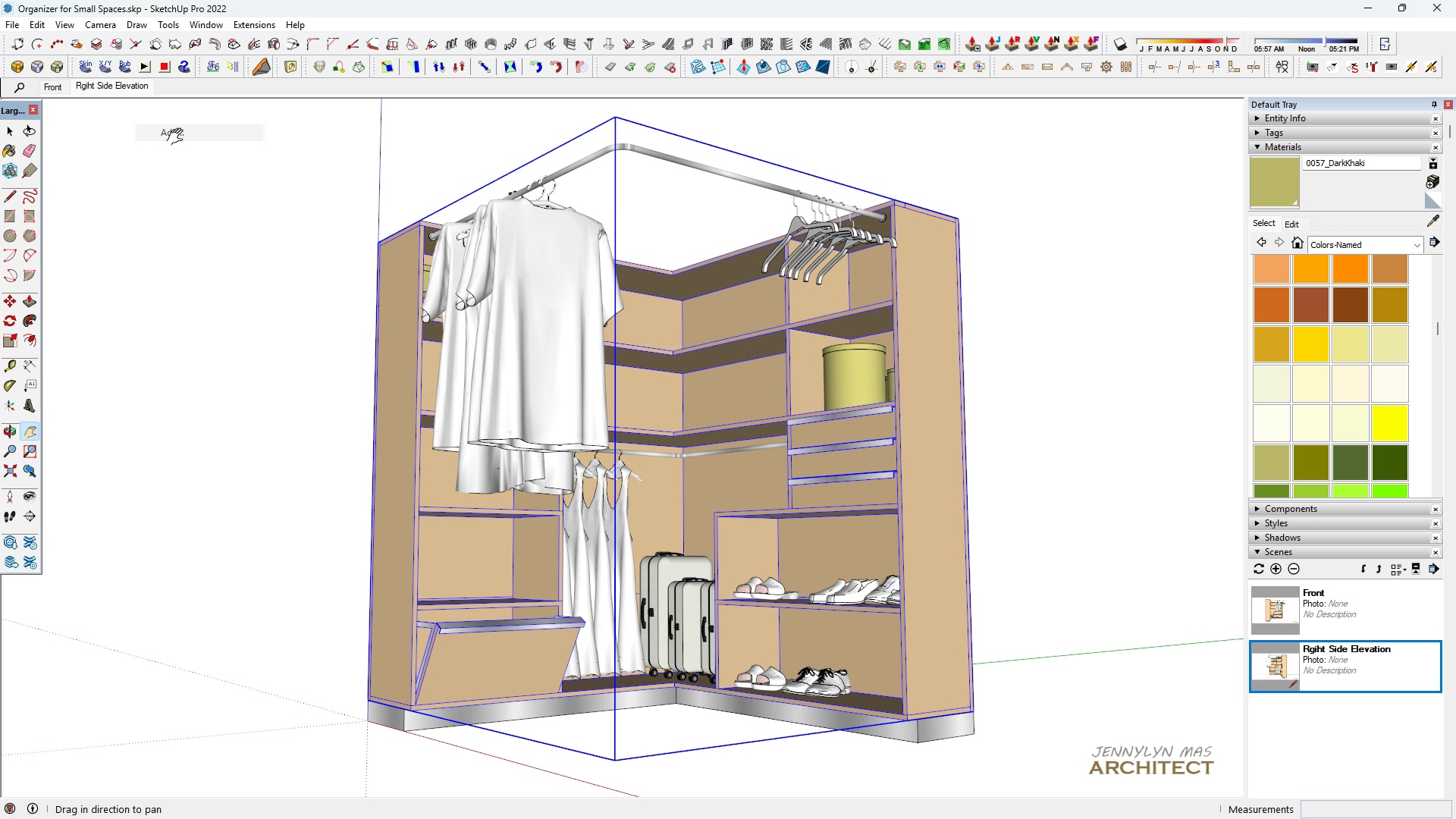 
left_click([178, 137])
 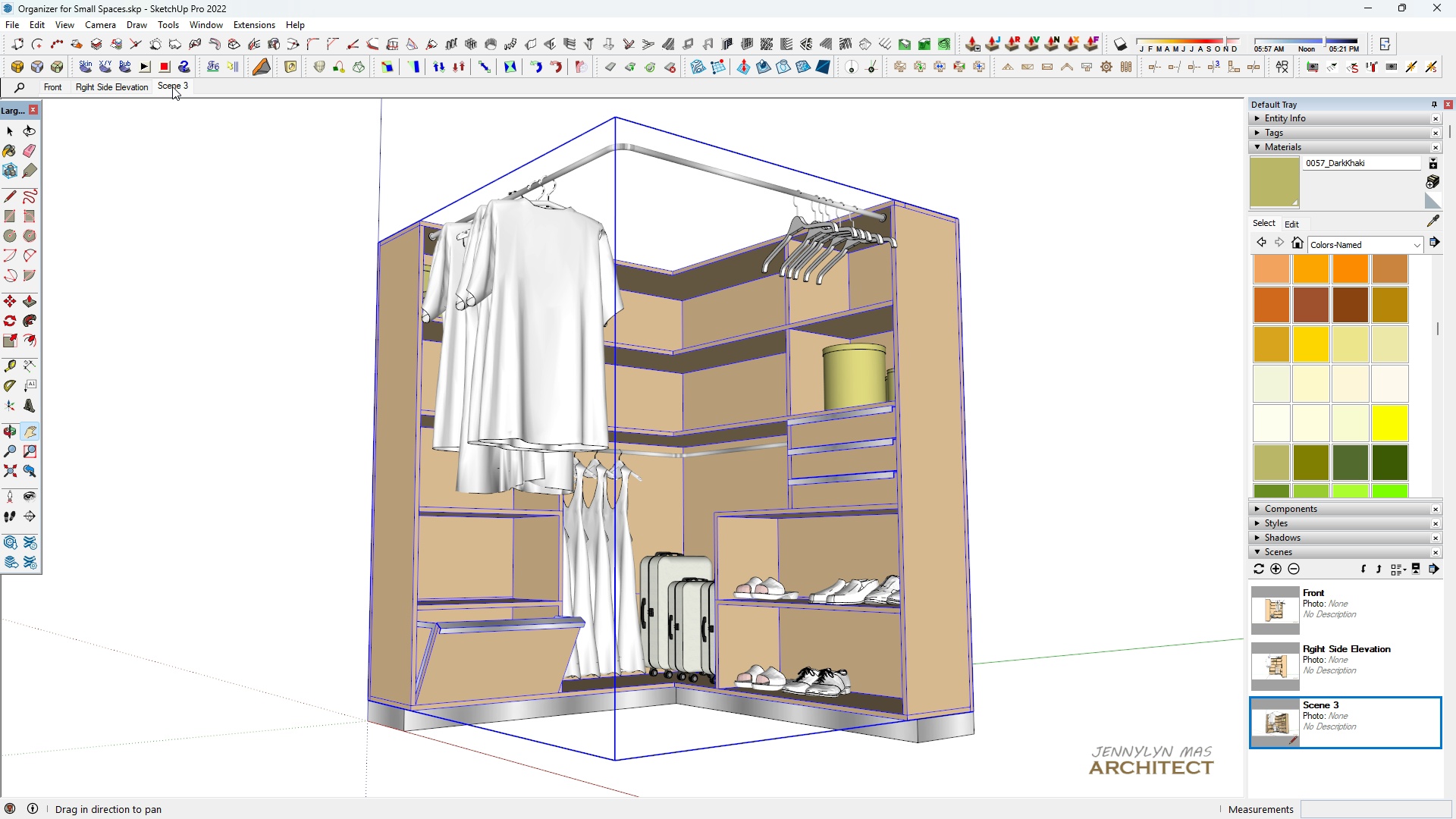 
right_click([172, 86])
 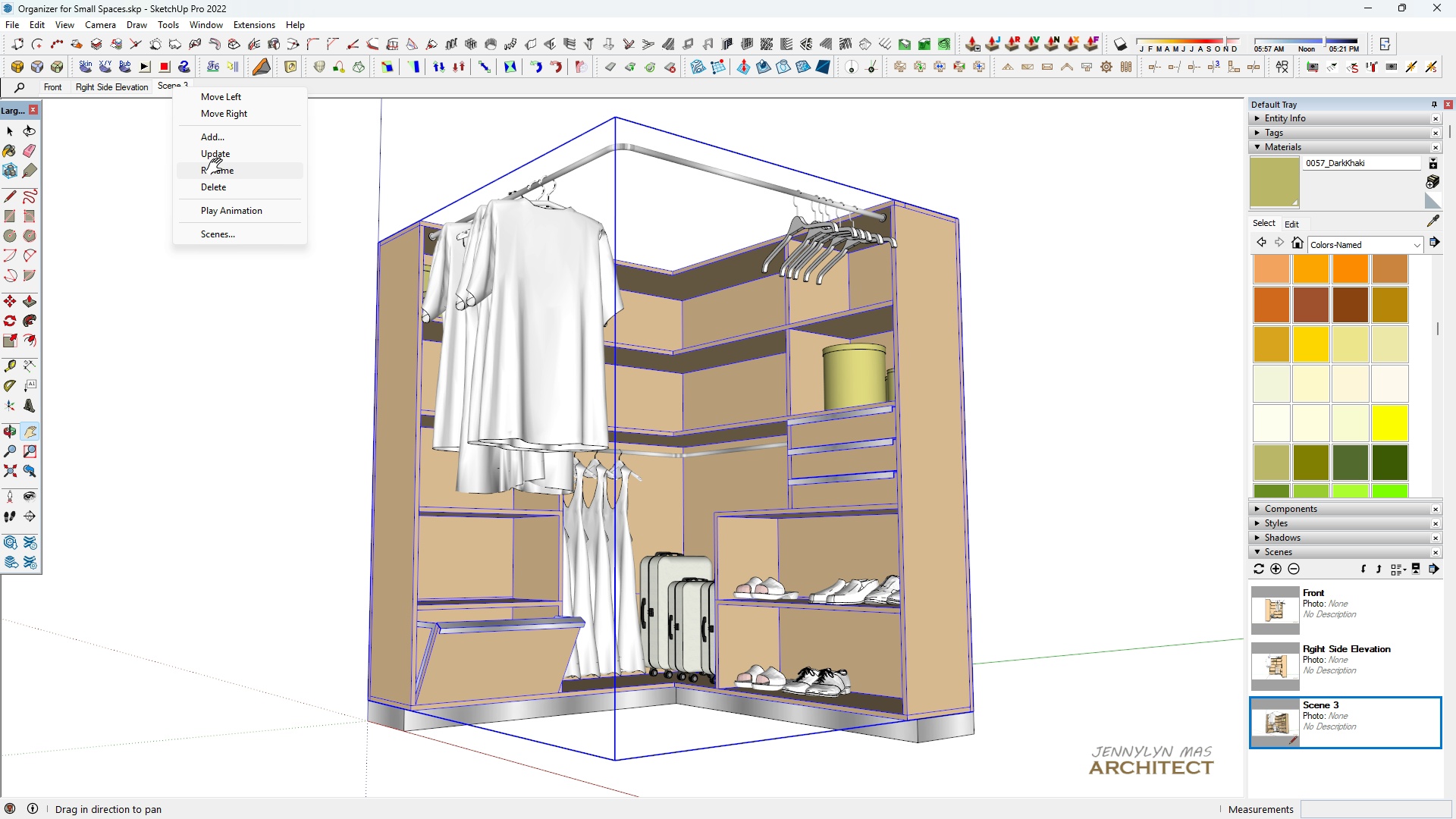 
left_click([218, 167])
 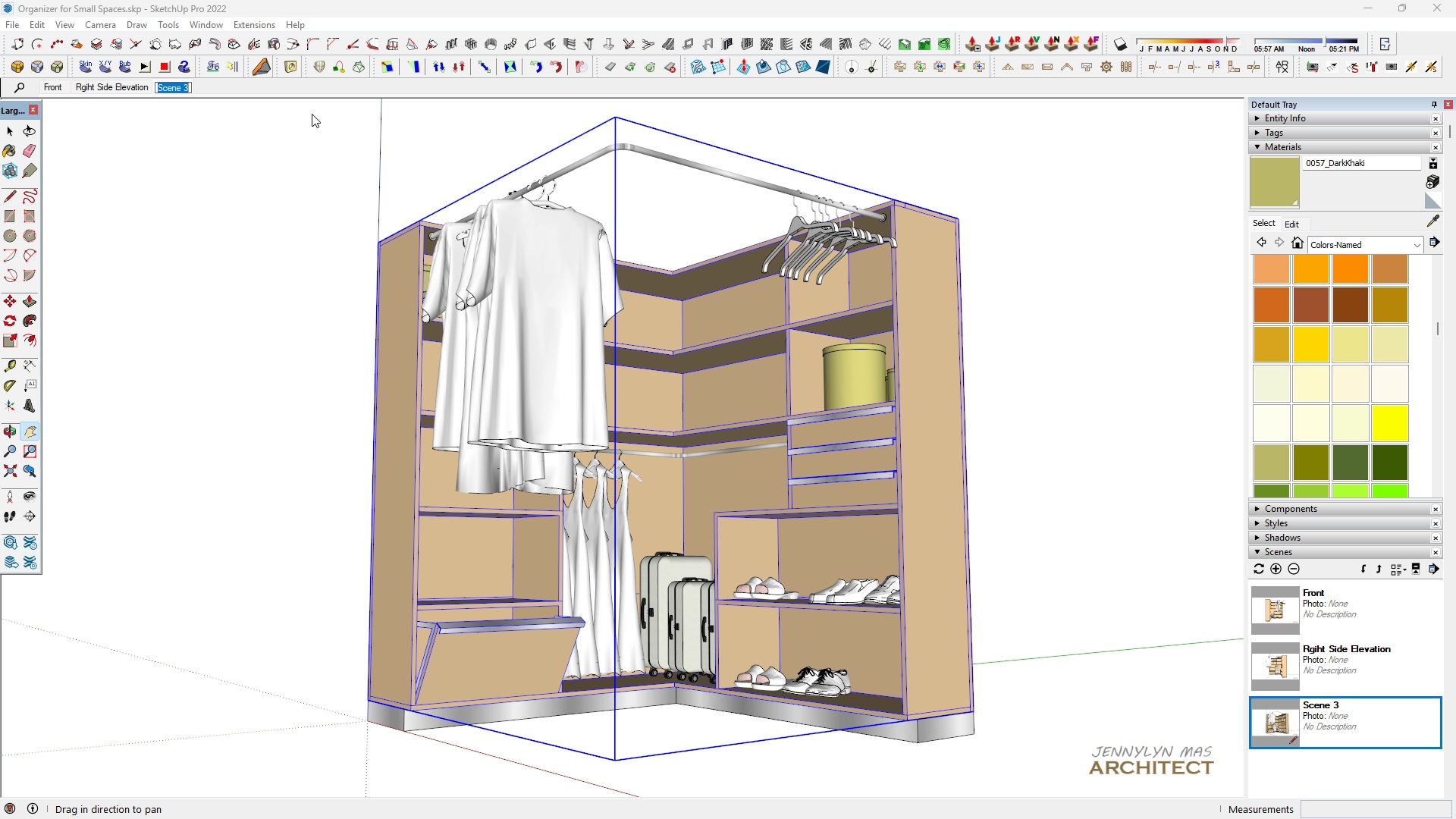 
type(persp)
key(Backspace)
key(Backspace)
key(Backspace)
key(Backspace)
key(Backspace)
type(Perspective)
 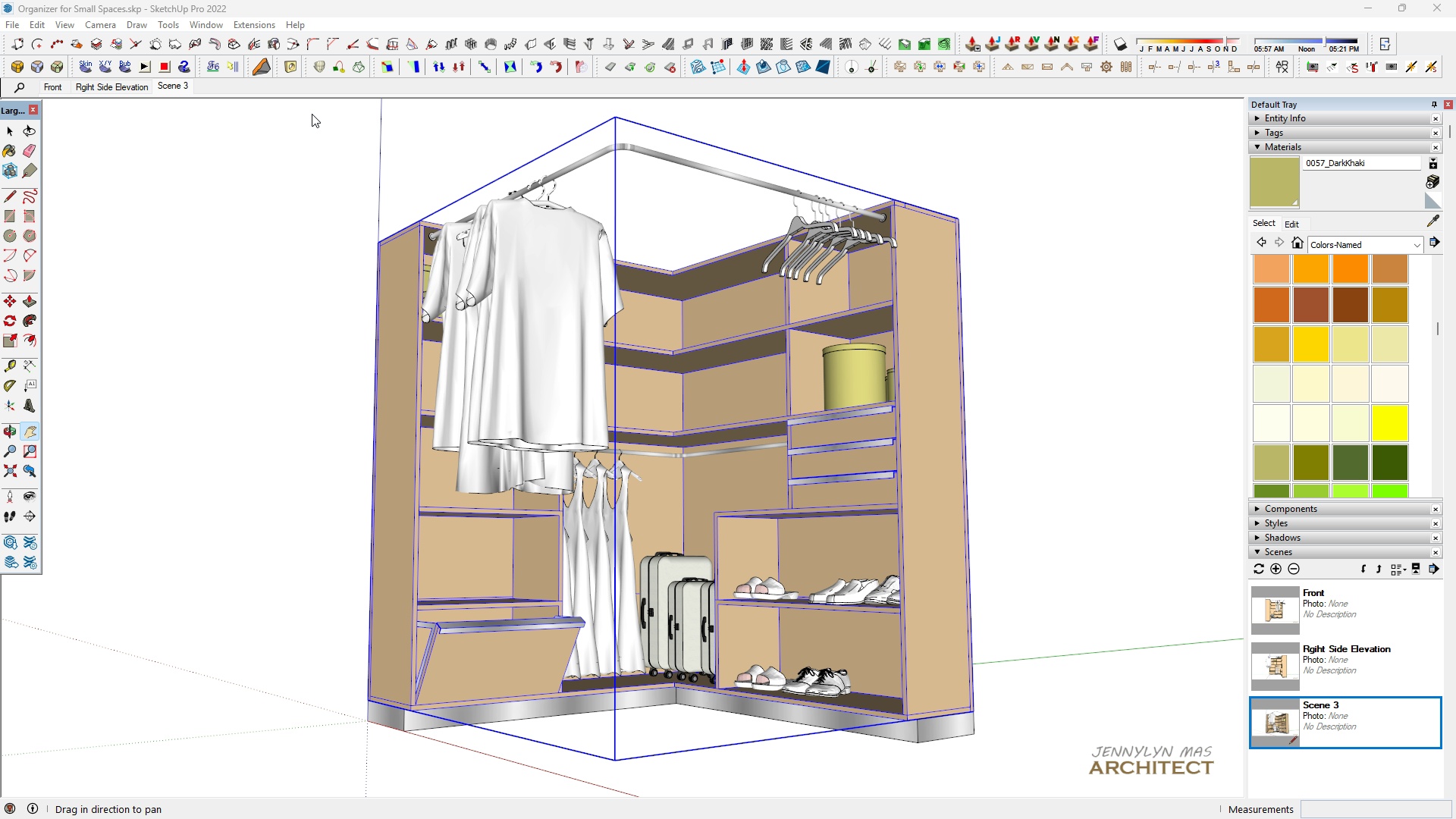 
key(Enter)